 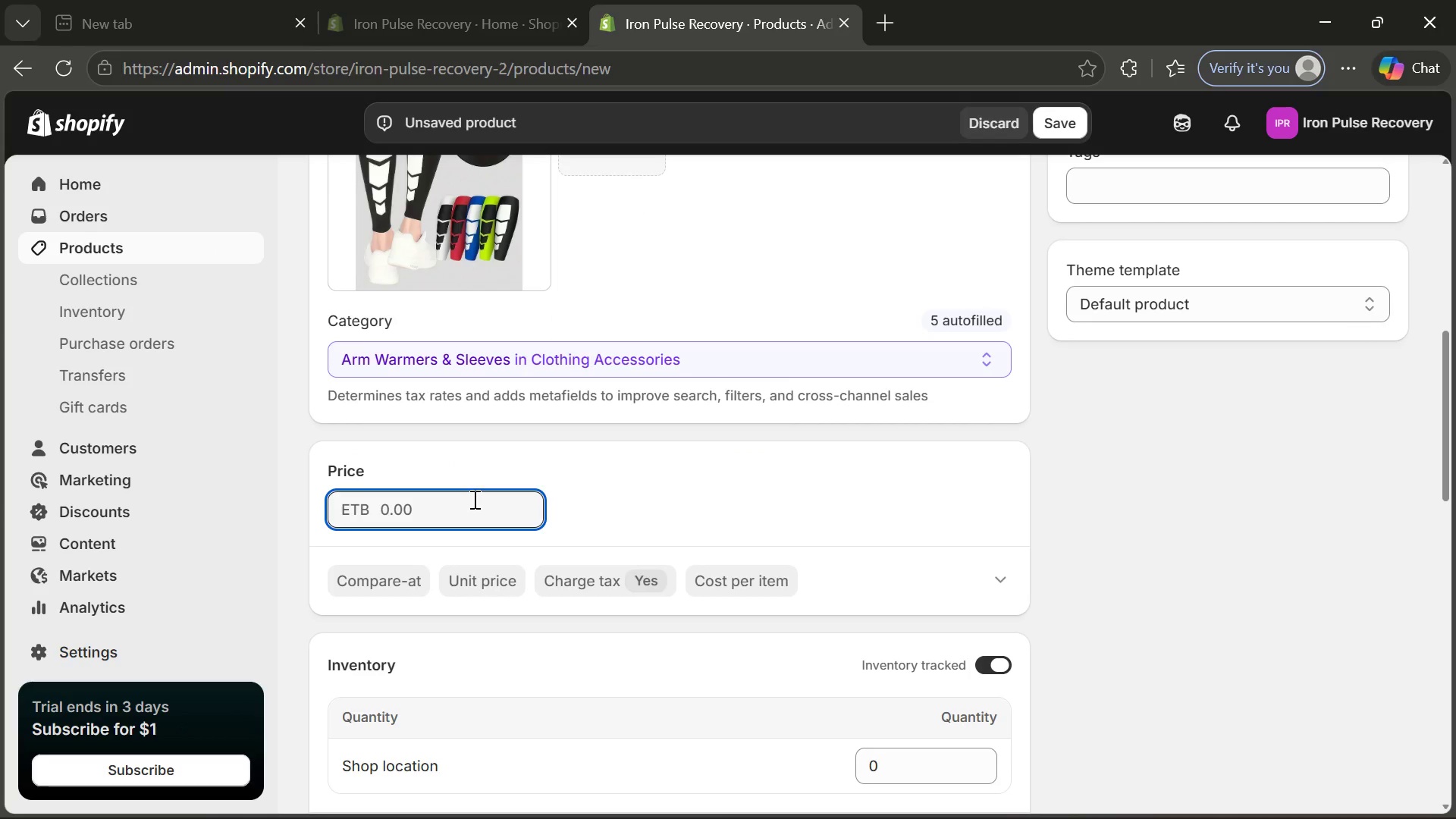 
type(1000)
 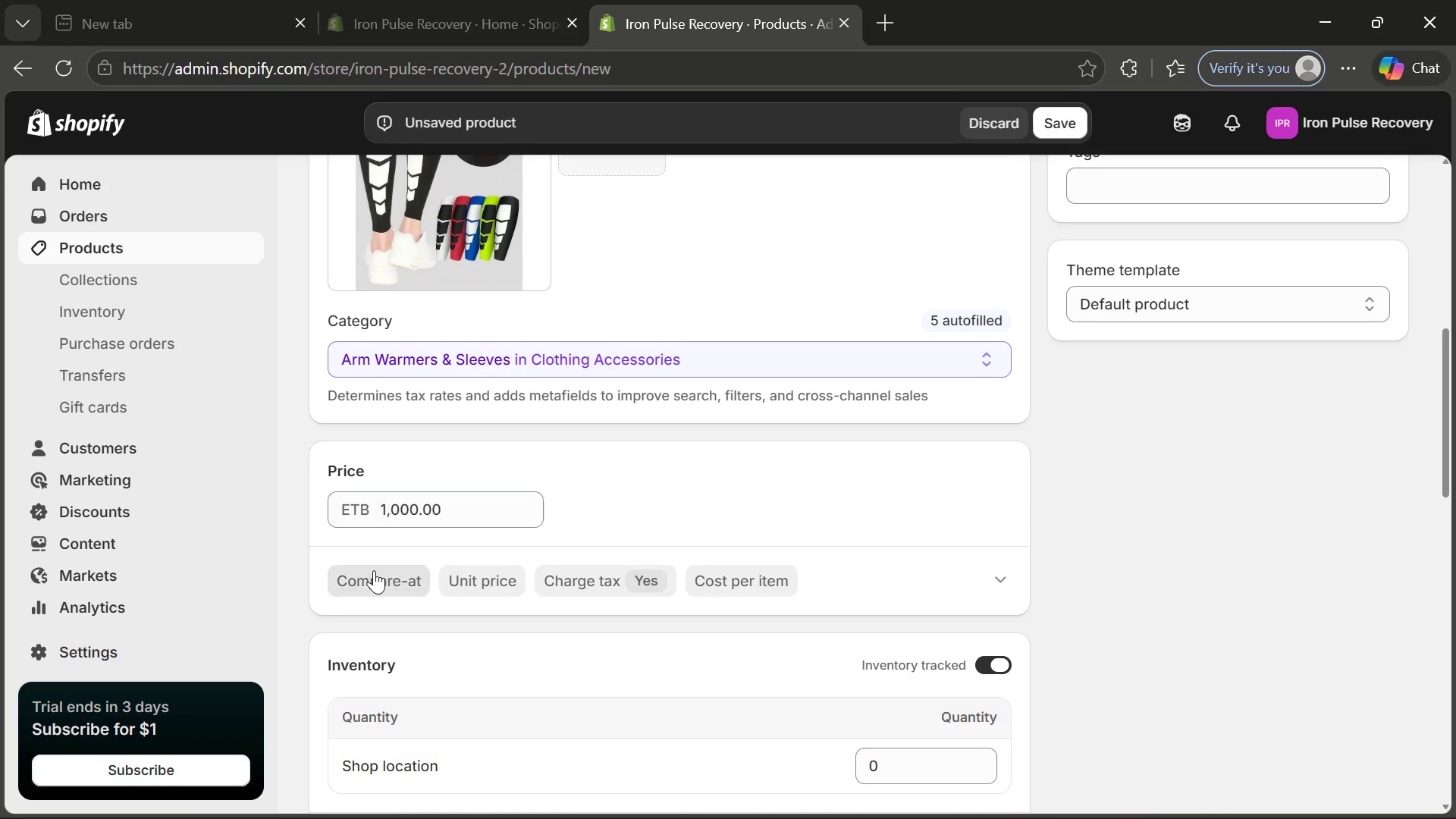 
left_click([374, 570])
 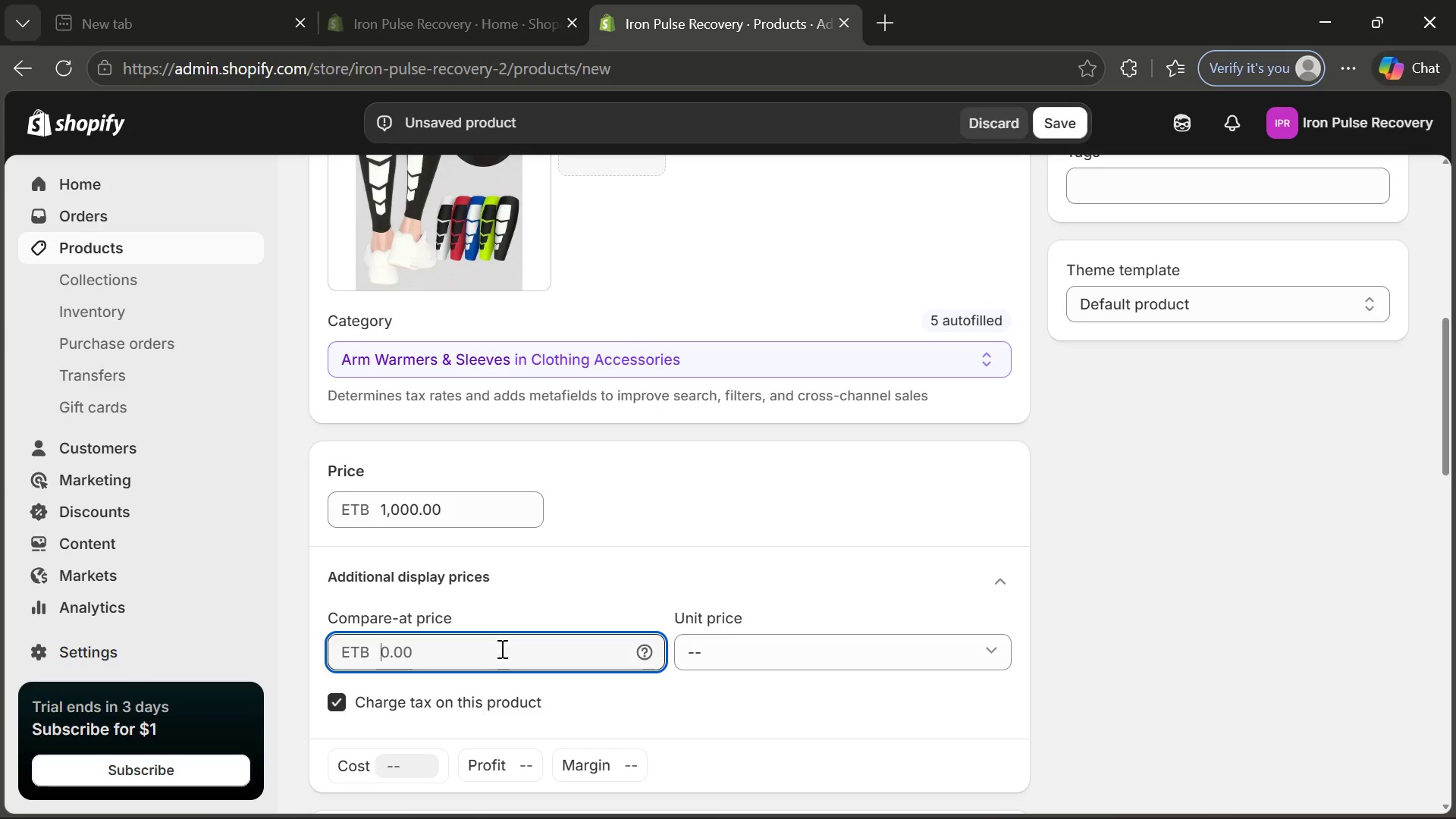 
left_click([500, 648])
 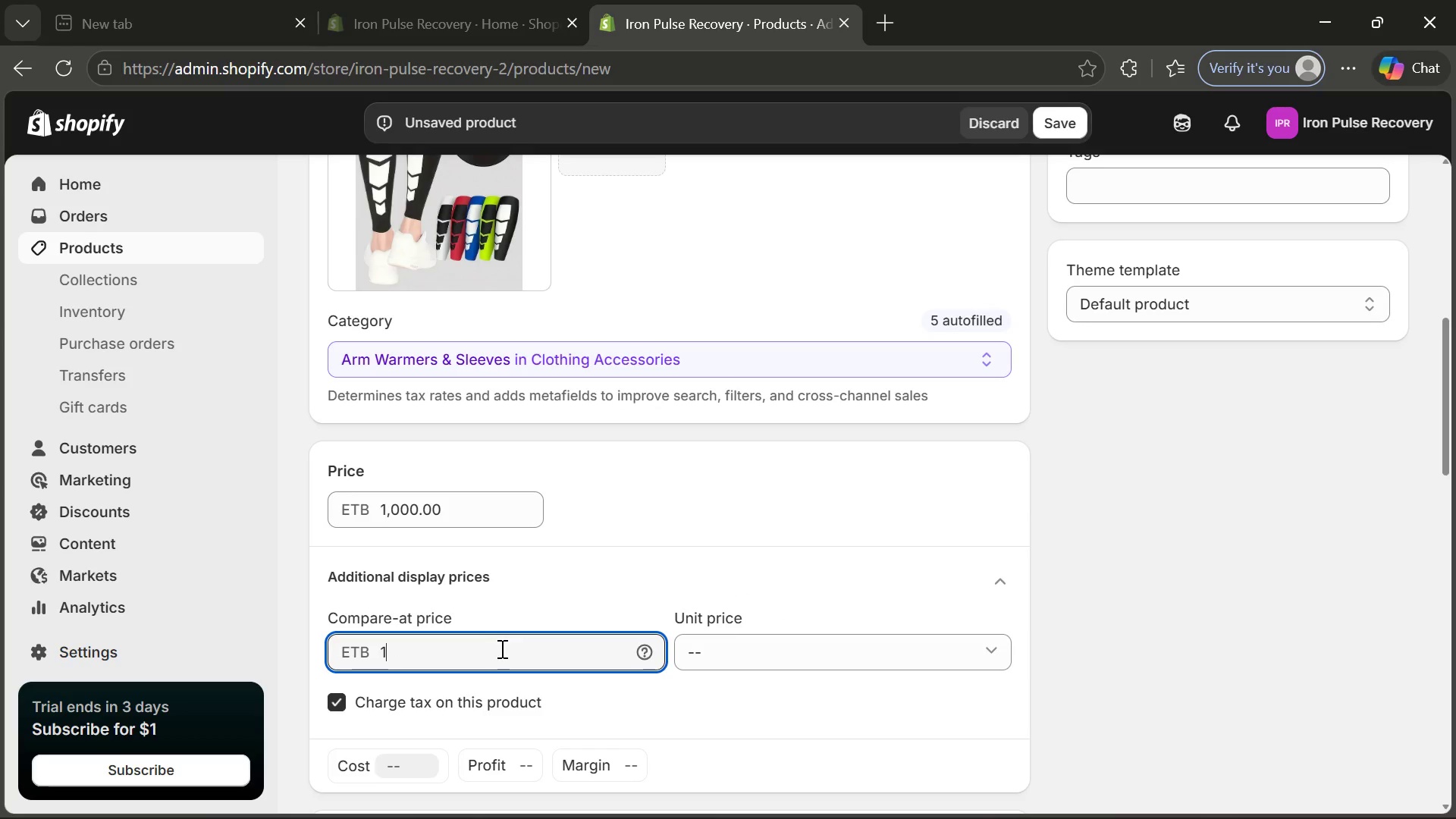 
type(18000)
key(Backspace)
 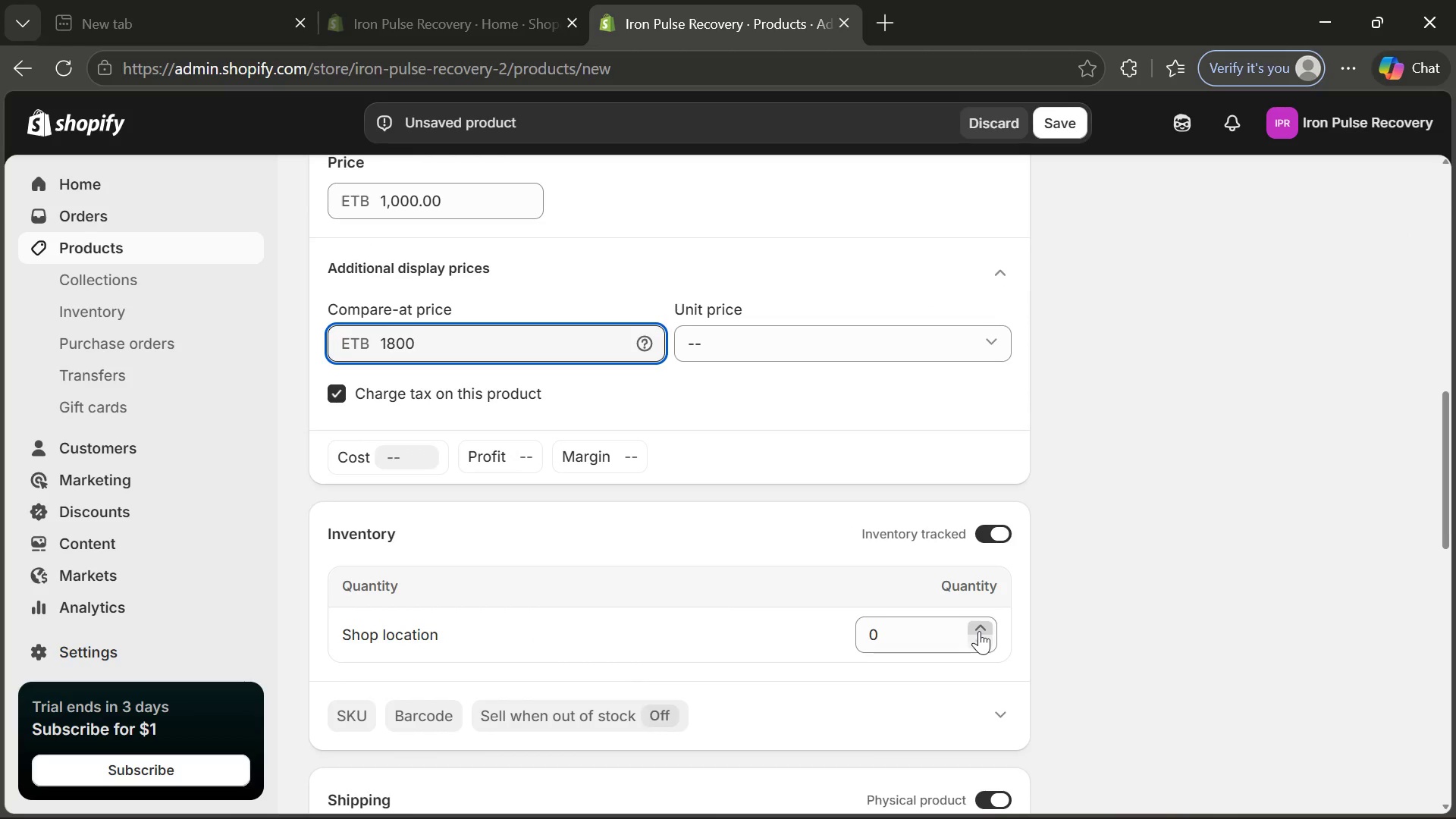 
double_click([979, 631])
 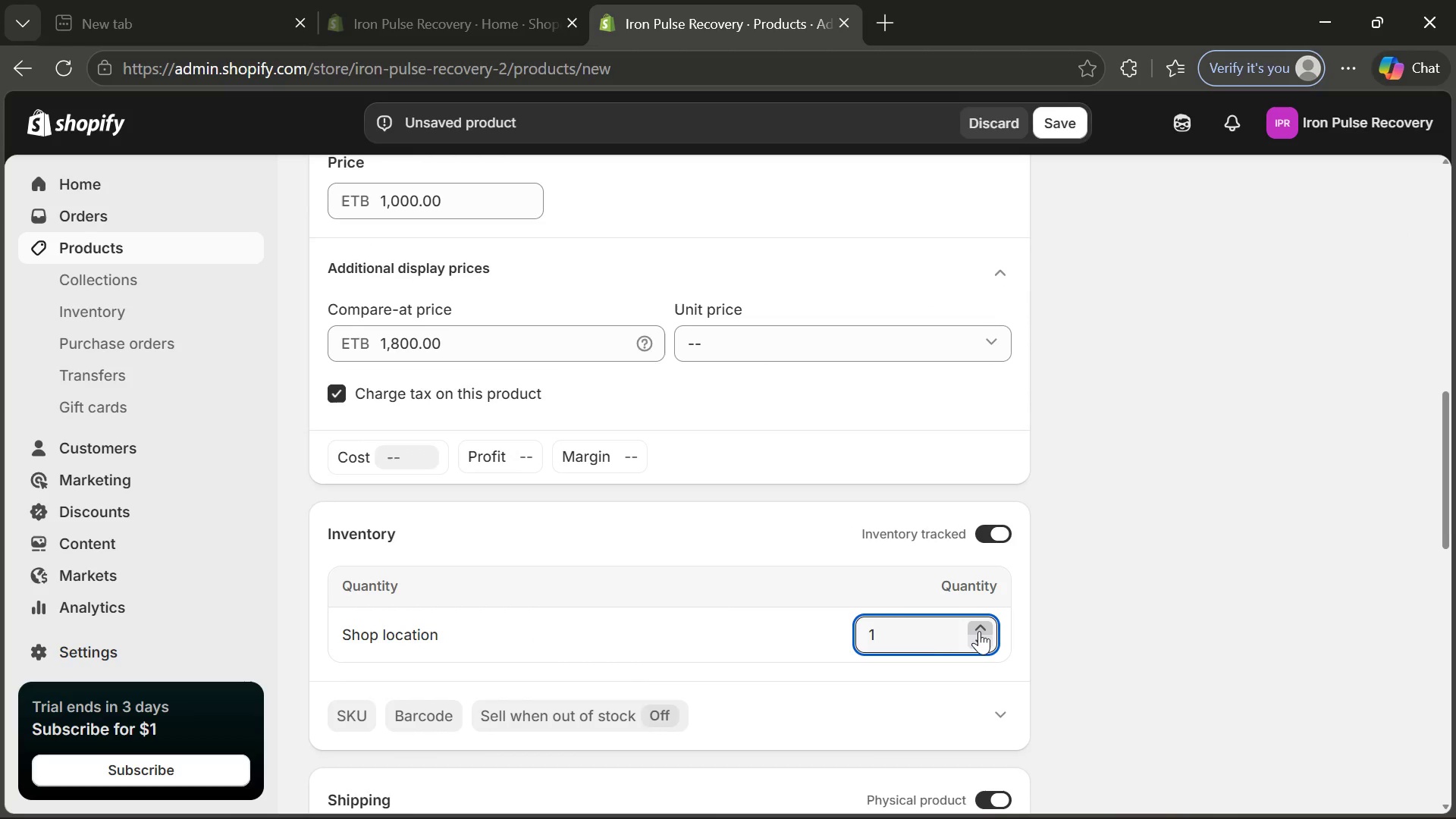 
triple_click([979, 631])
 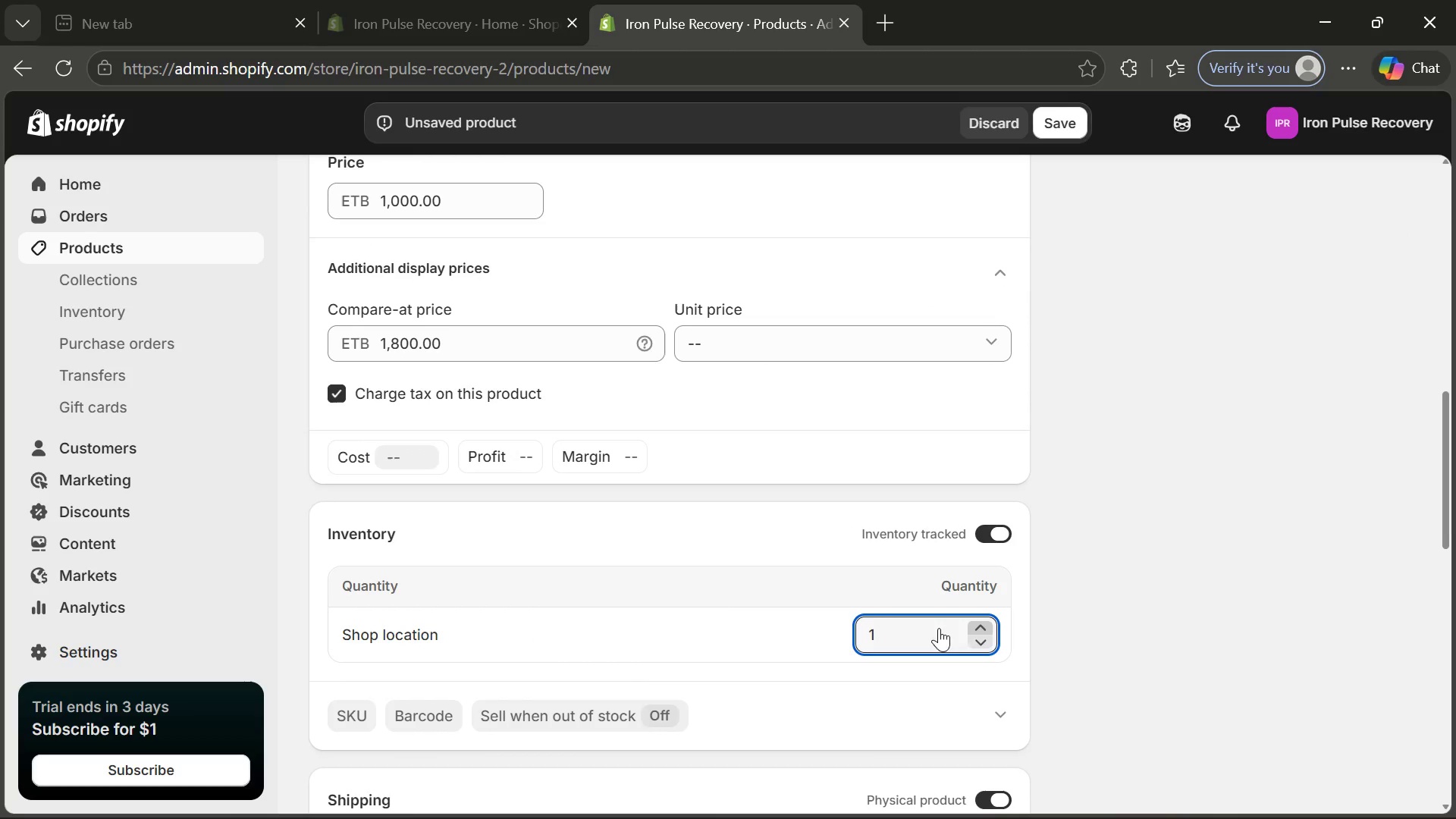 
triple_click([979, 631])
 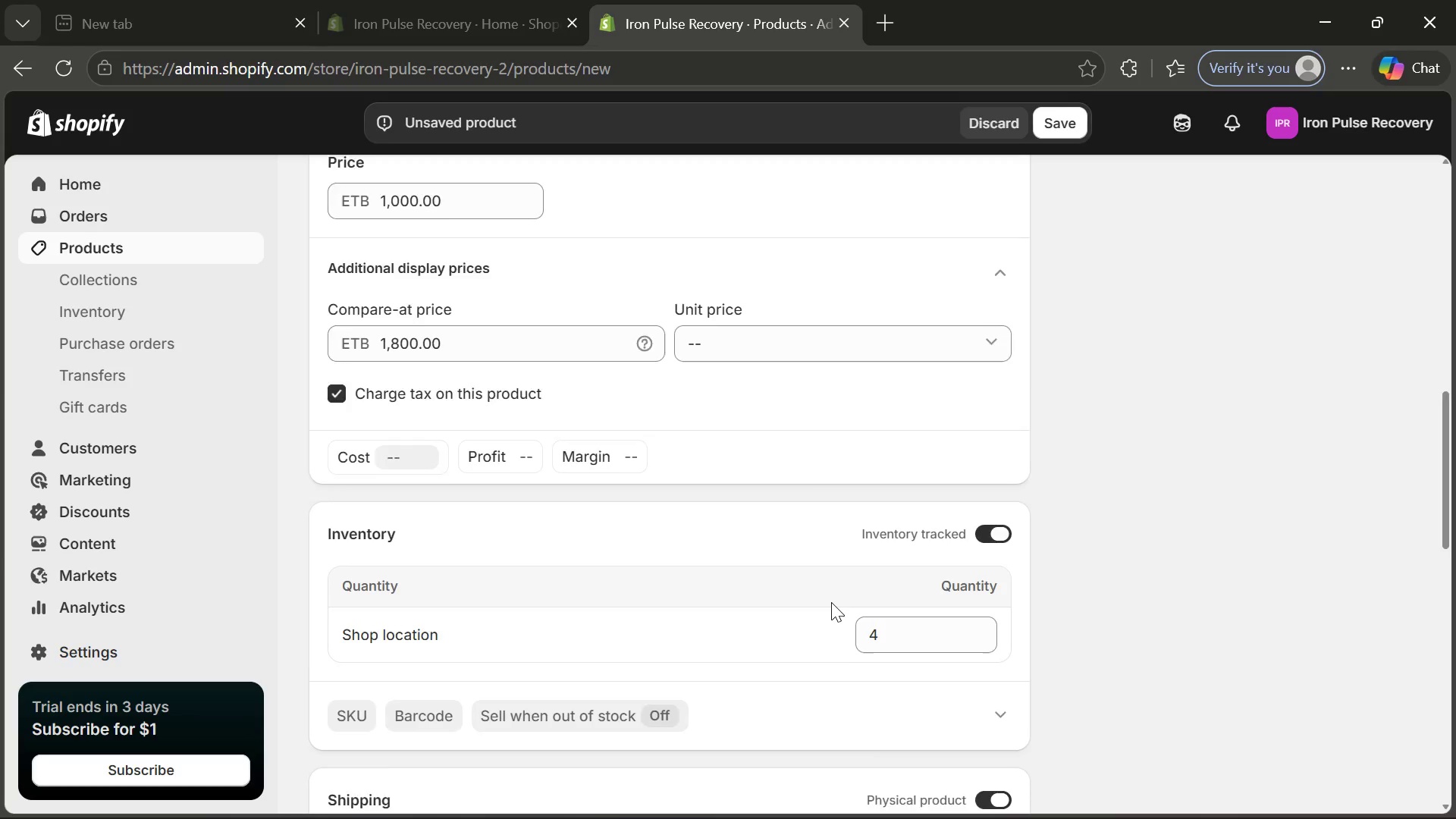 
left_click_drag(start_coordinate=[979, 631], to_coordinate=[831, 602])
 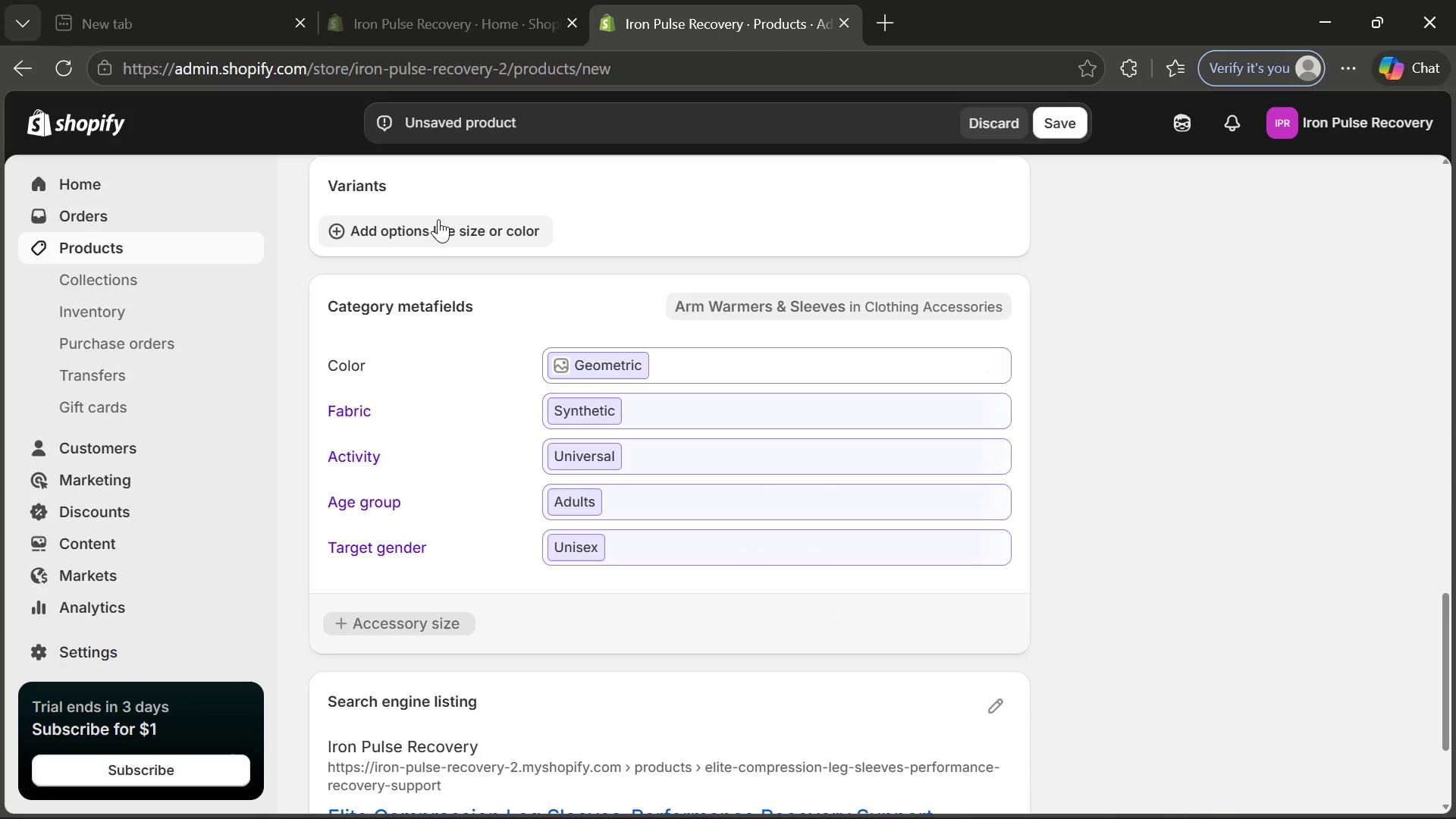 
left_click([438, 219])
 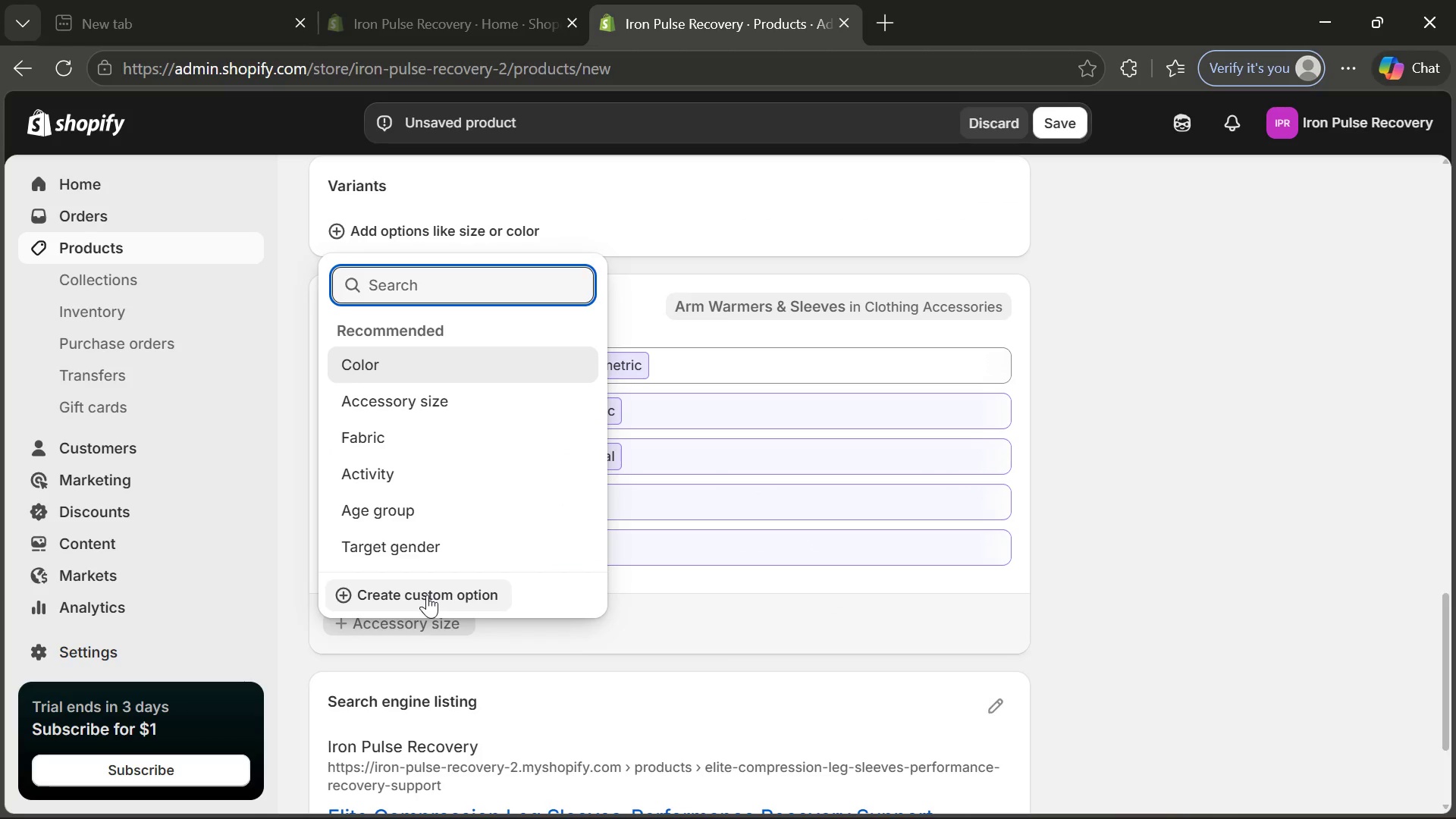 
left_click([427, 595])
 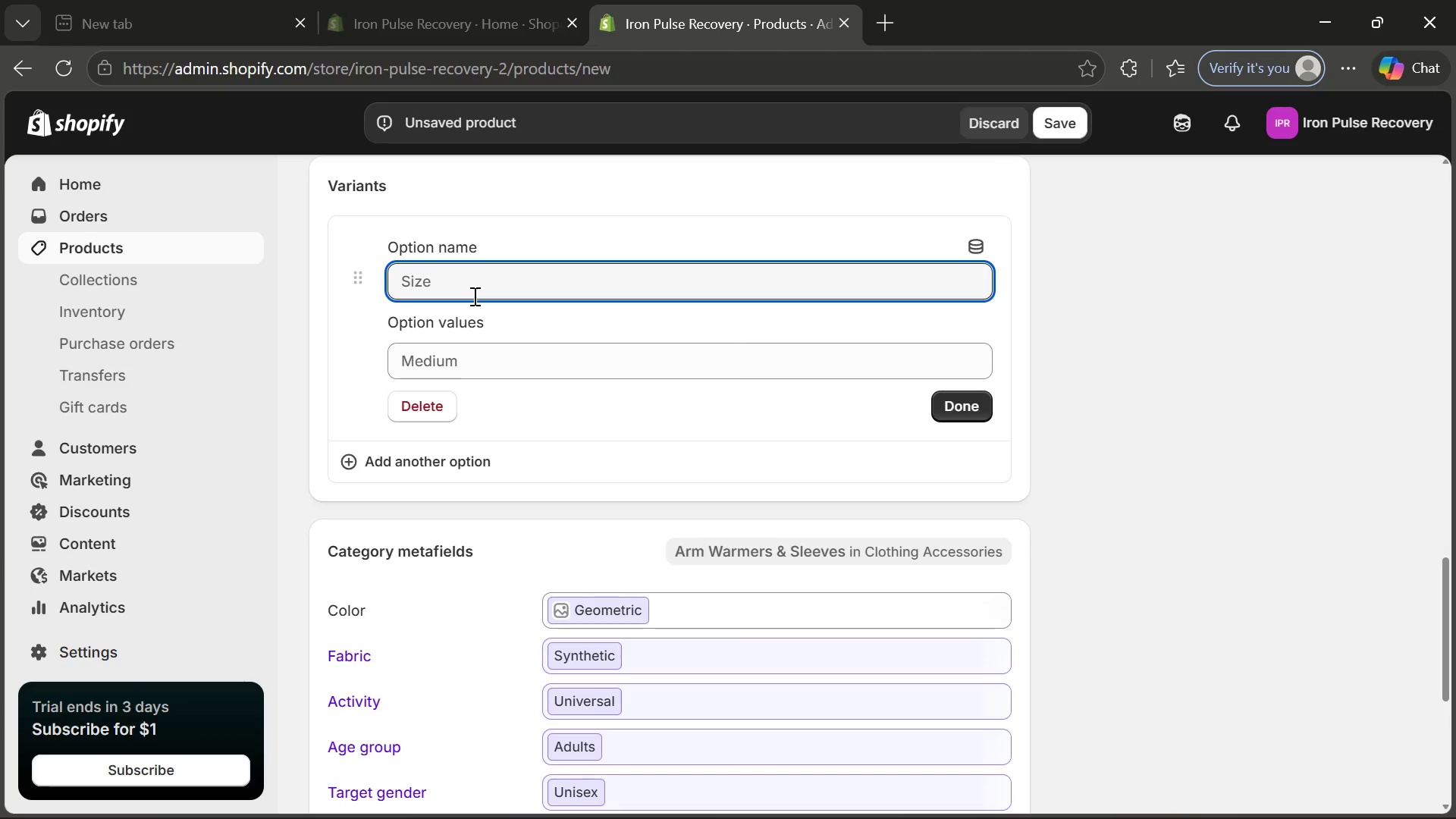 
type(Color)
 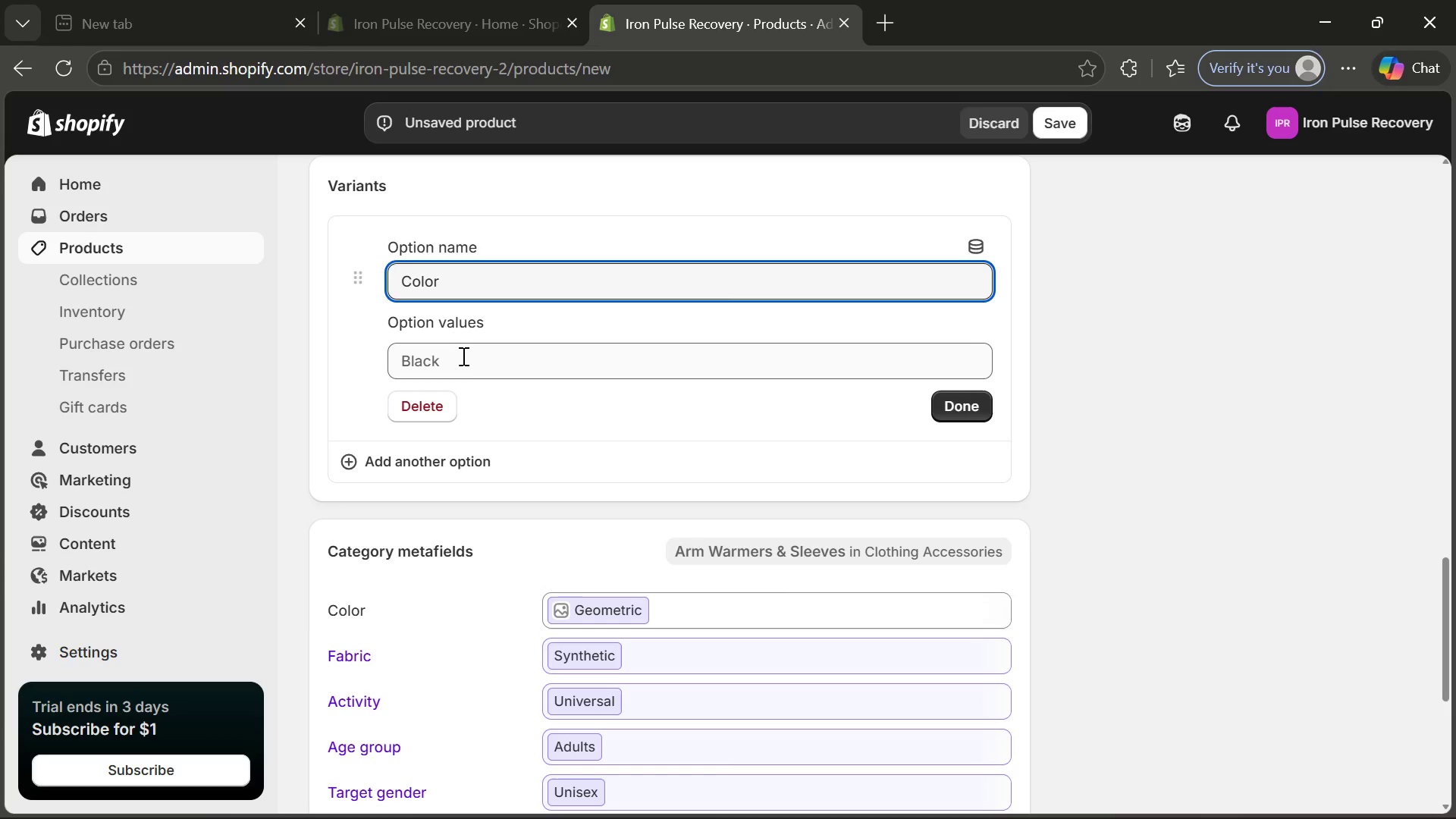 
left_click([462, 356])
 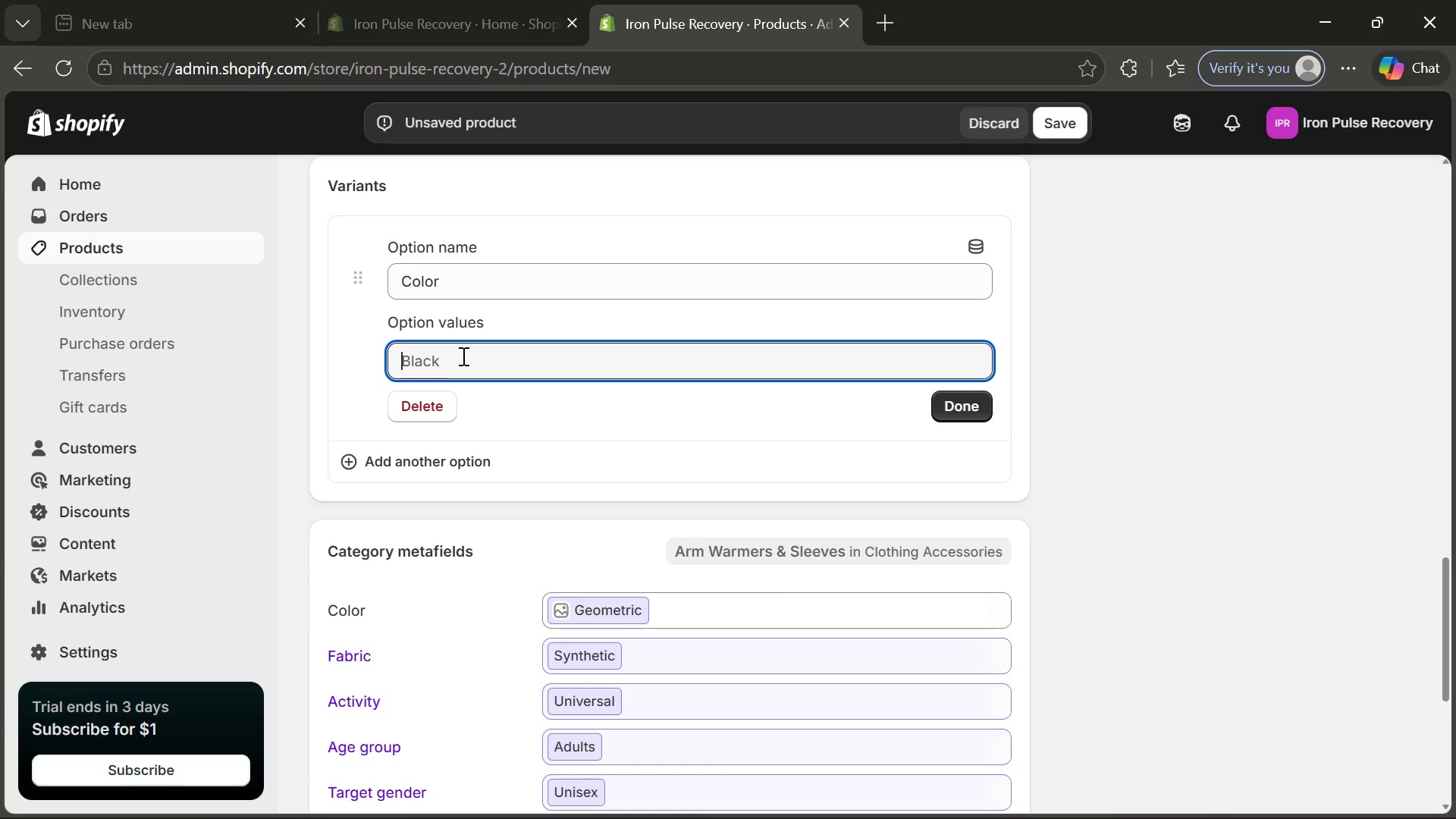 
type(Blck)
 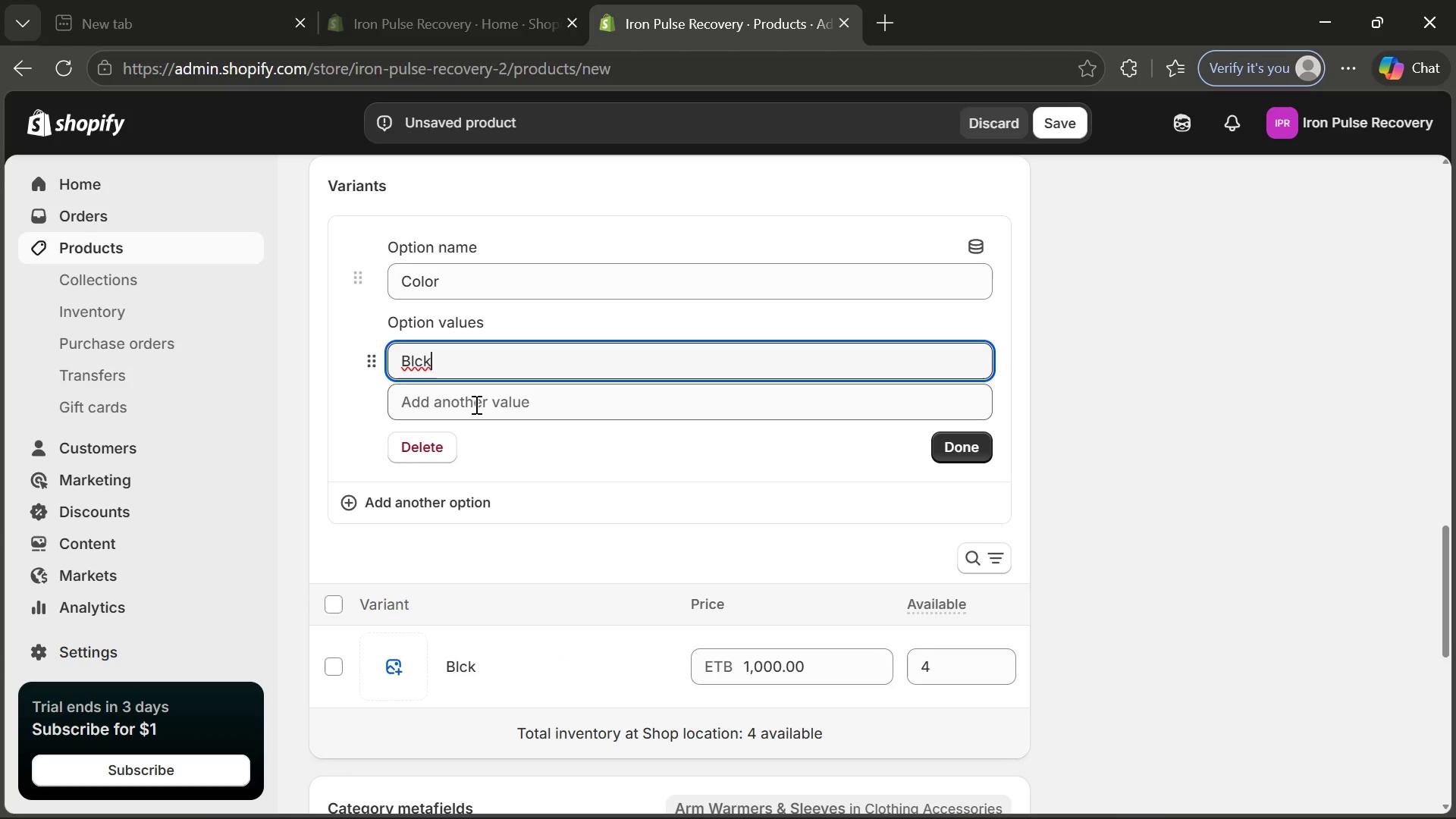 
left_click([475, 404])
 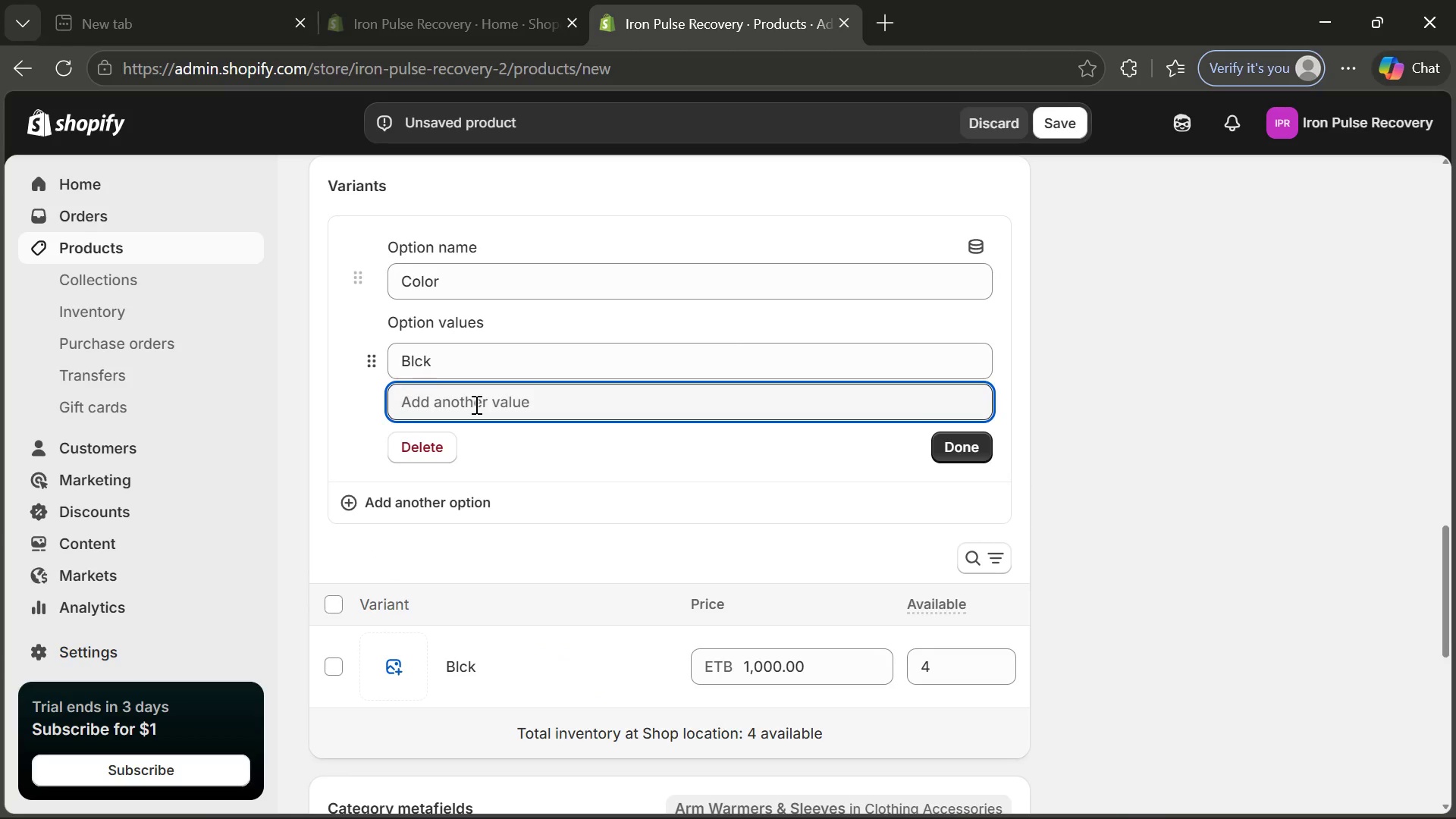 
type(Gray)
 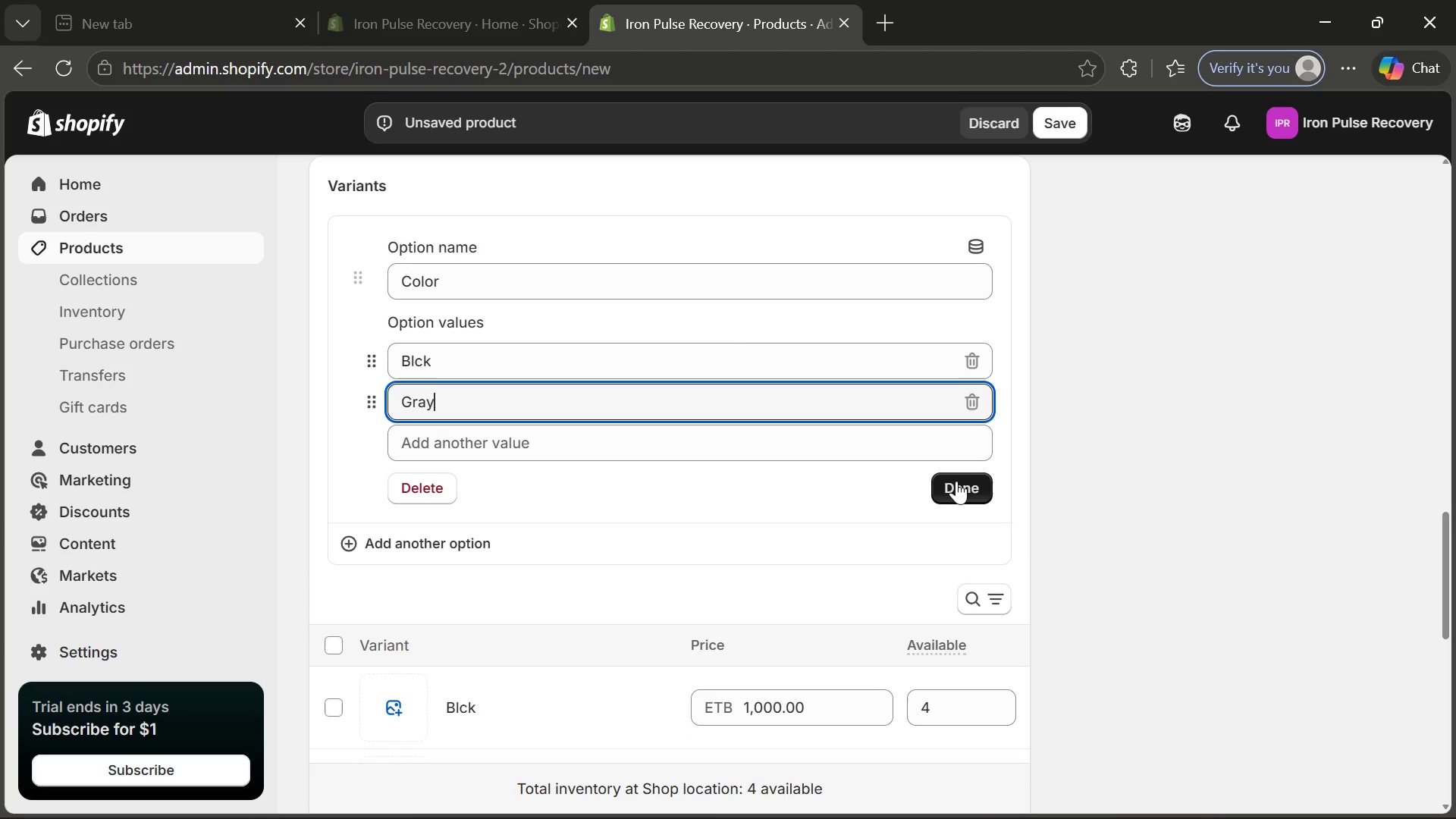 
left_click([956, 481])
 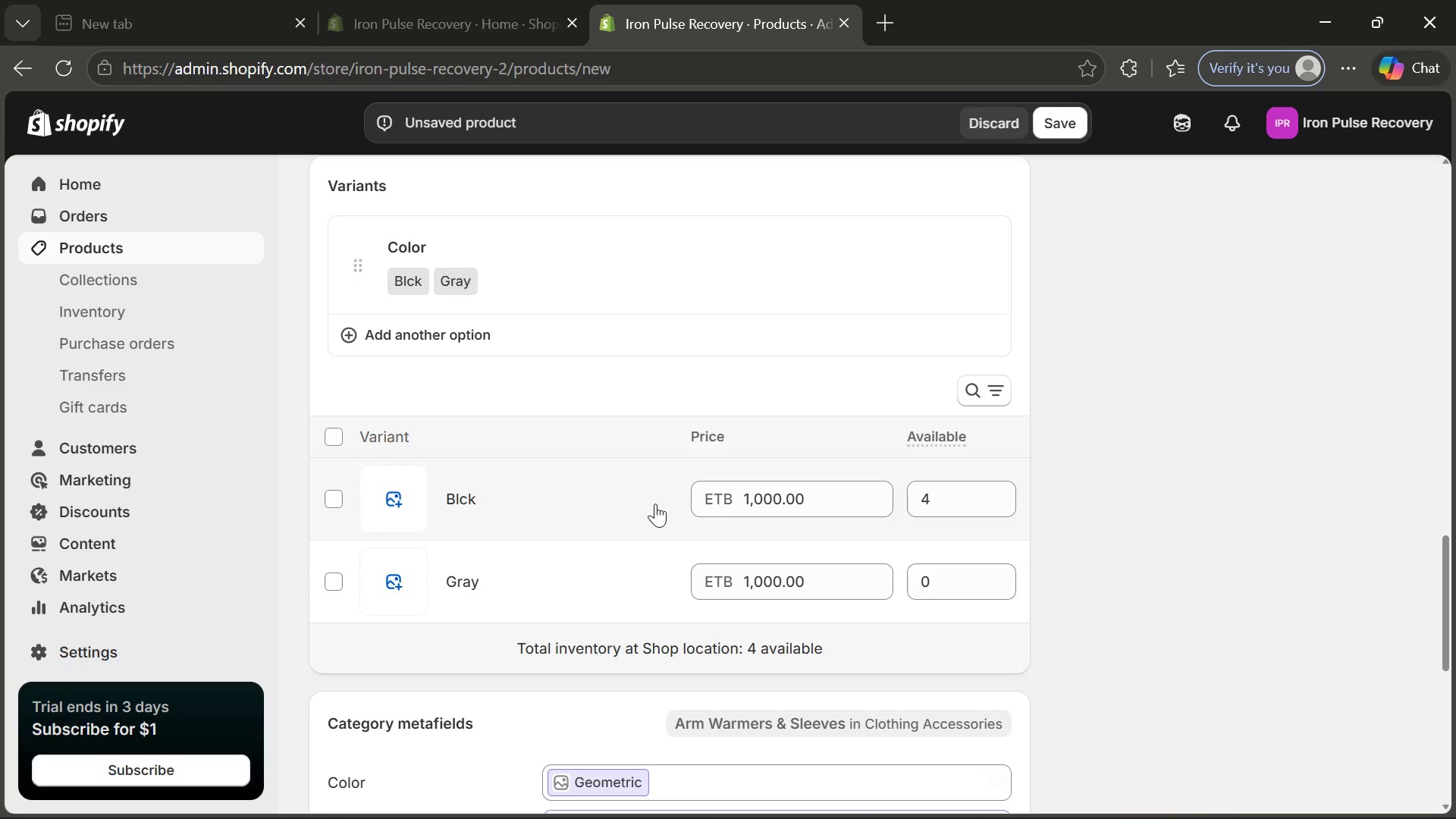 
wait(8.98)
 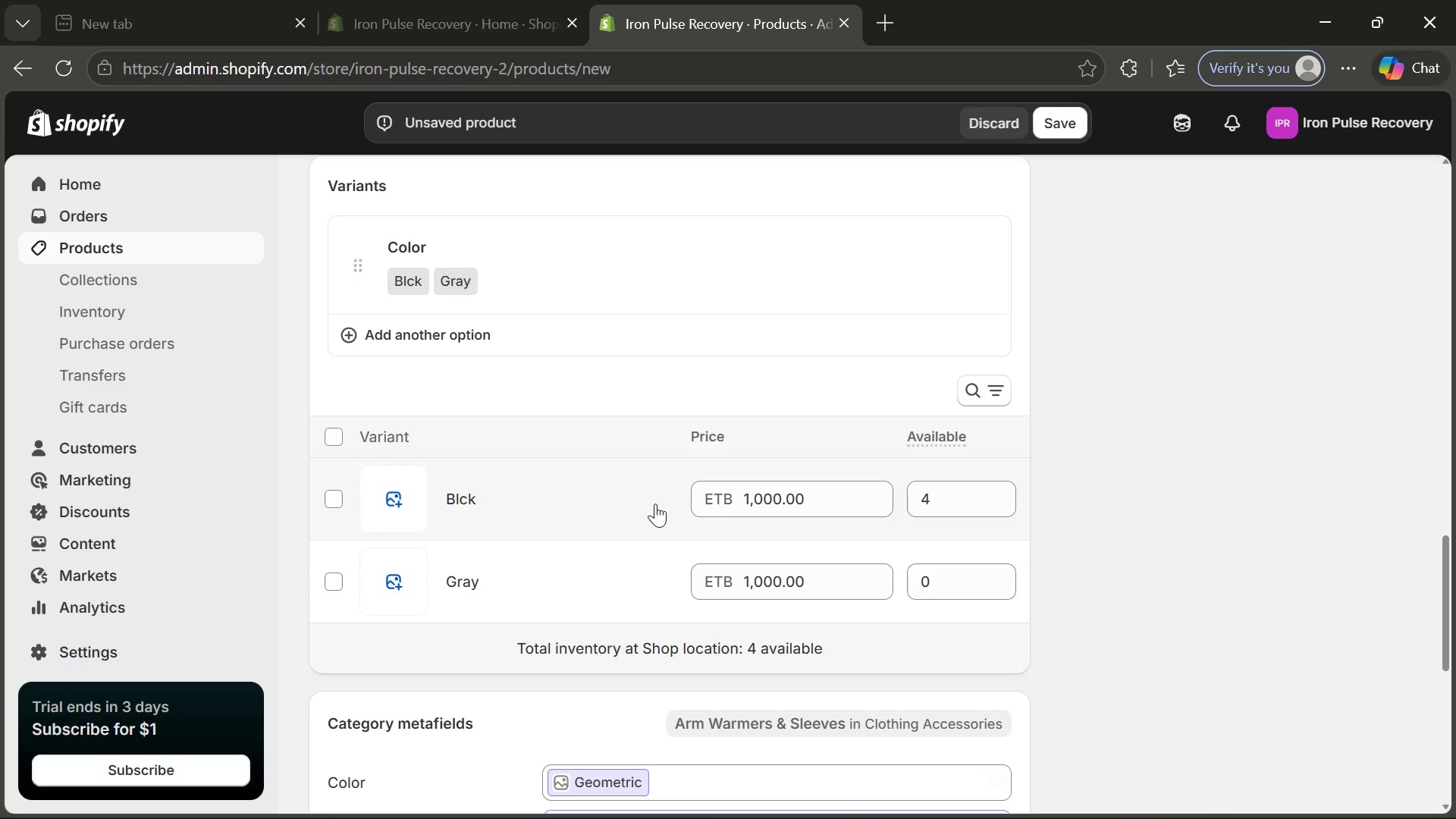 
left_click([550, 433])
 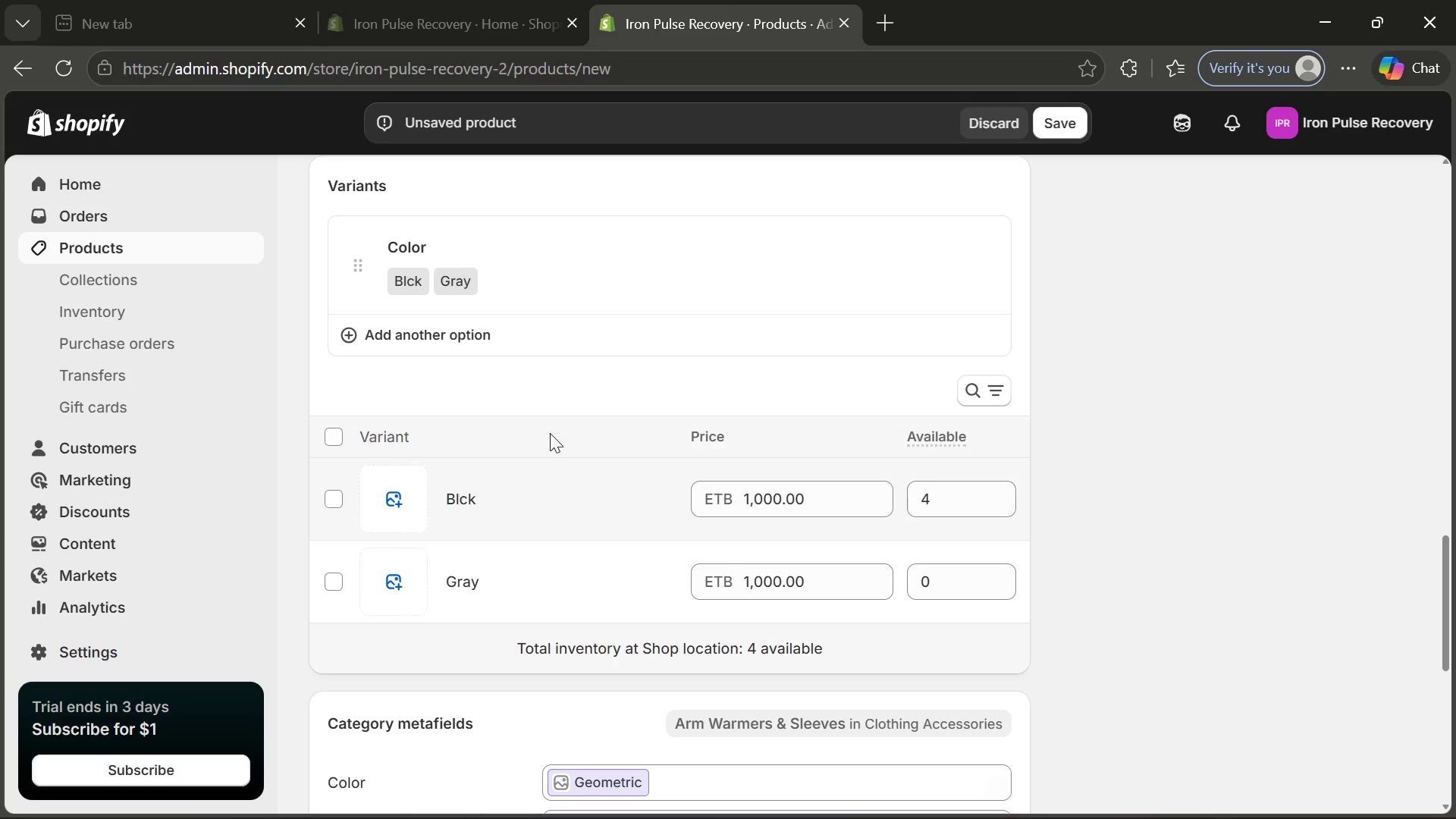 
left_click([430, 340])
 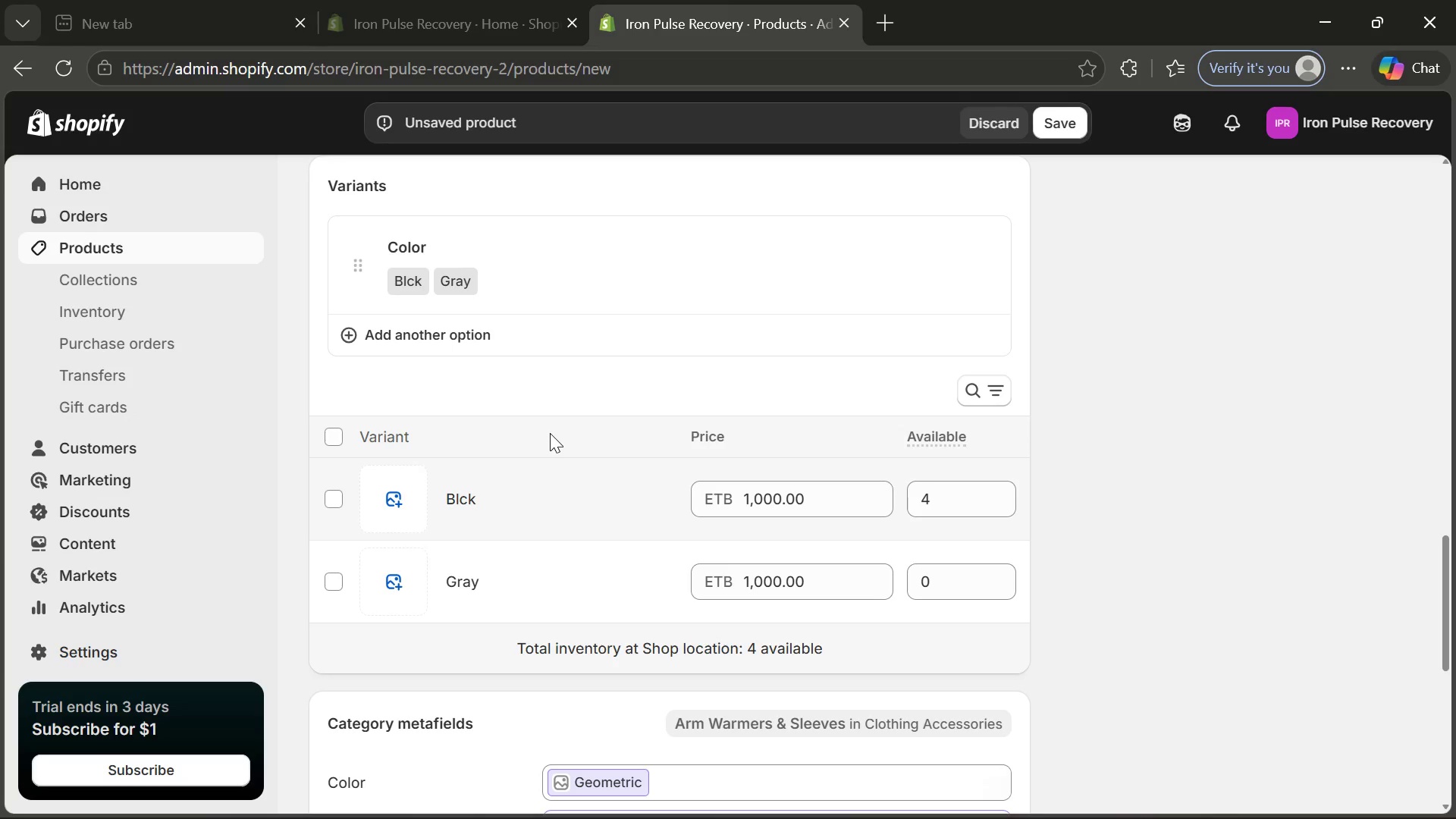 
left_click([451, 690])
 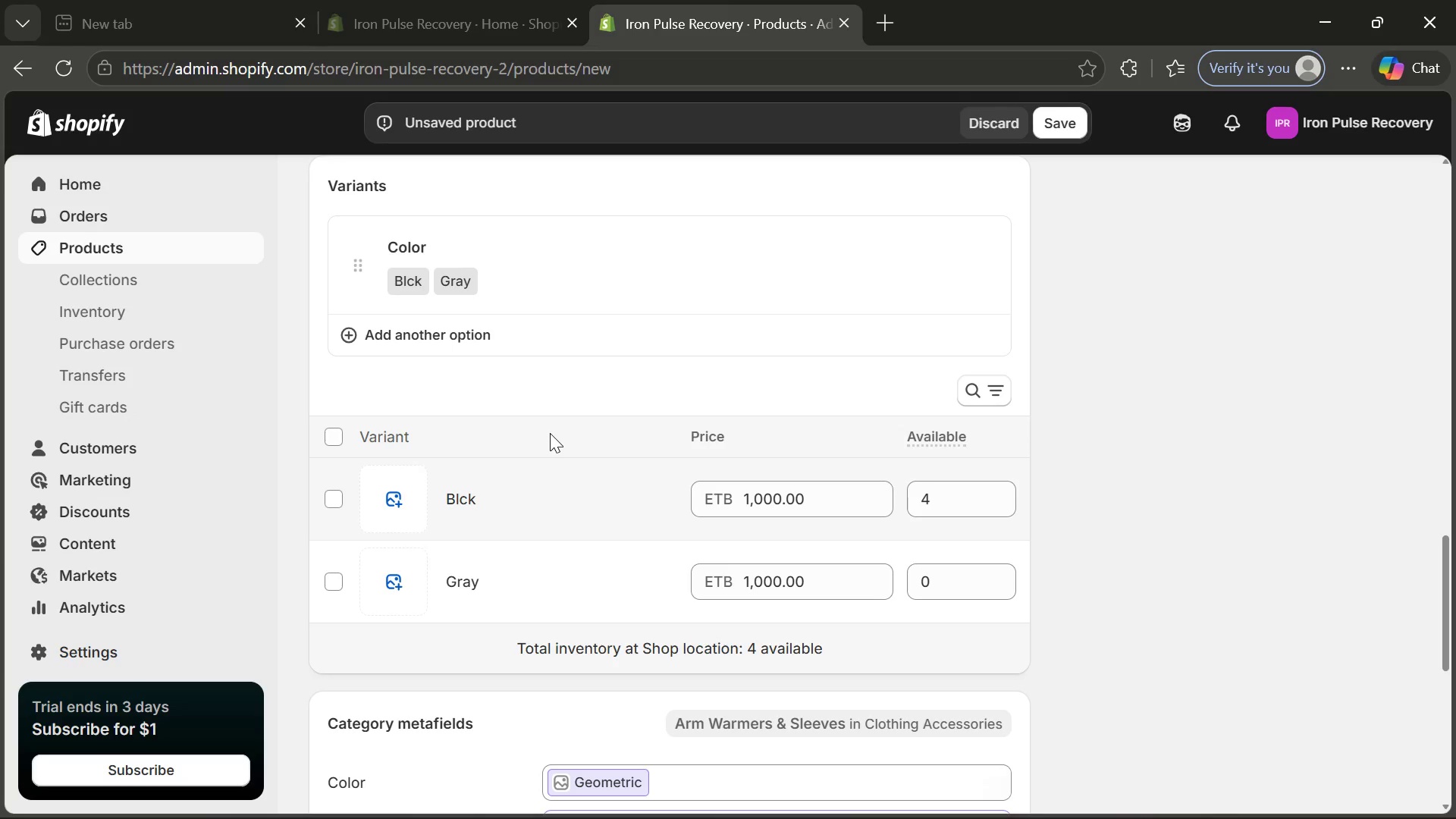 
key(CapsLock)
 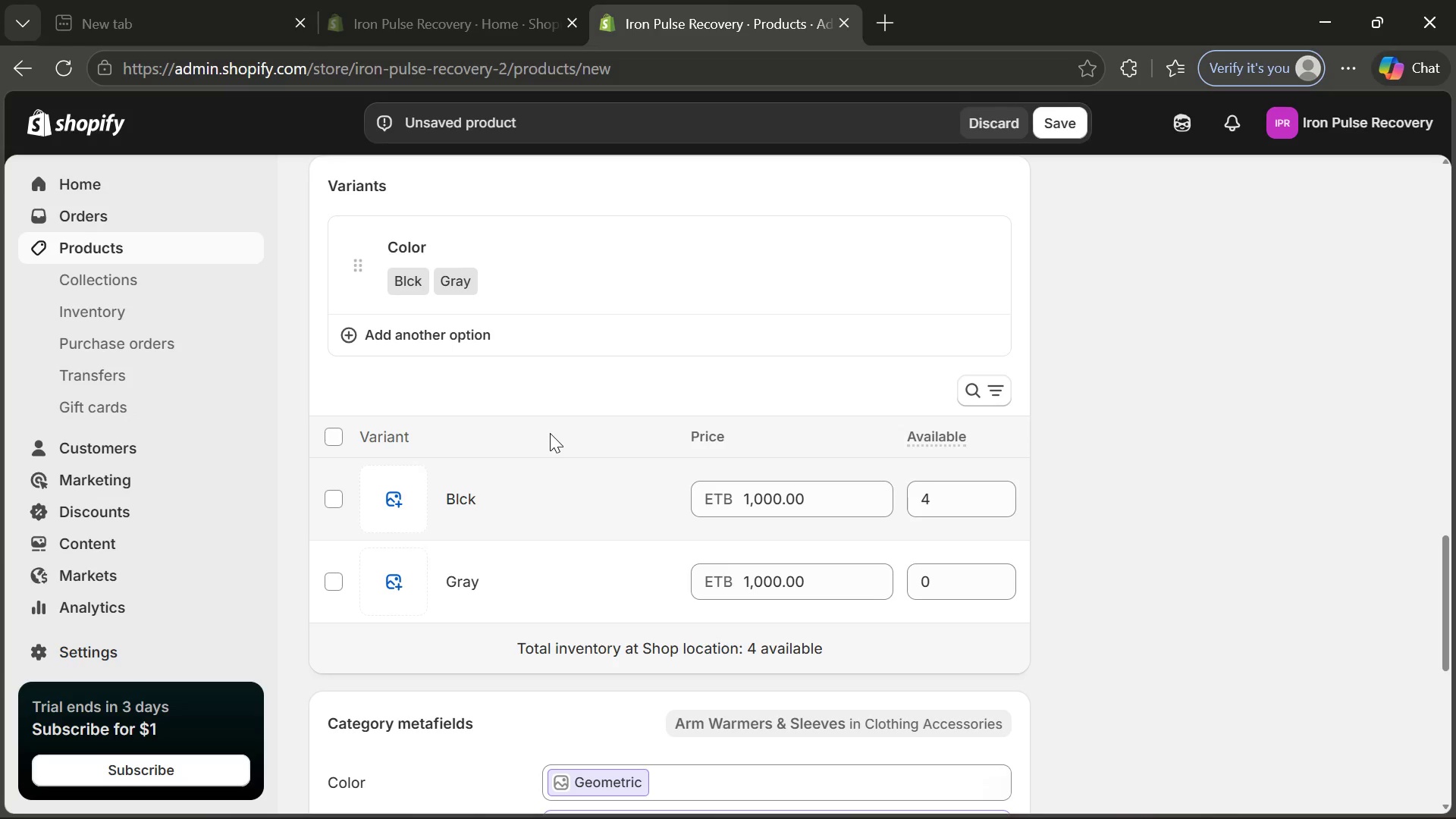 
key(S)
 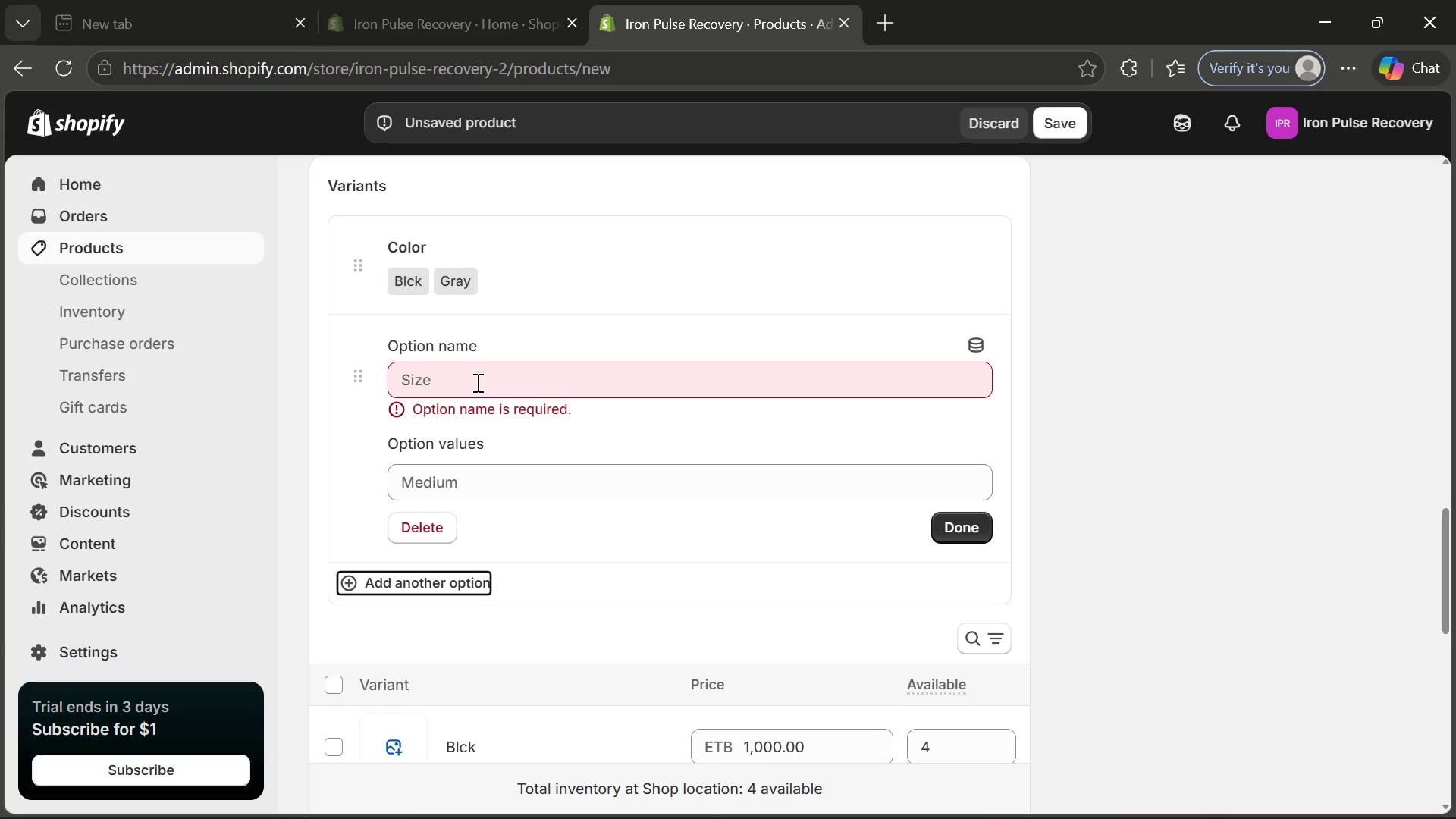 
left_click([476, 382])
 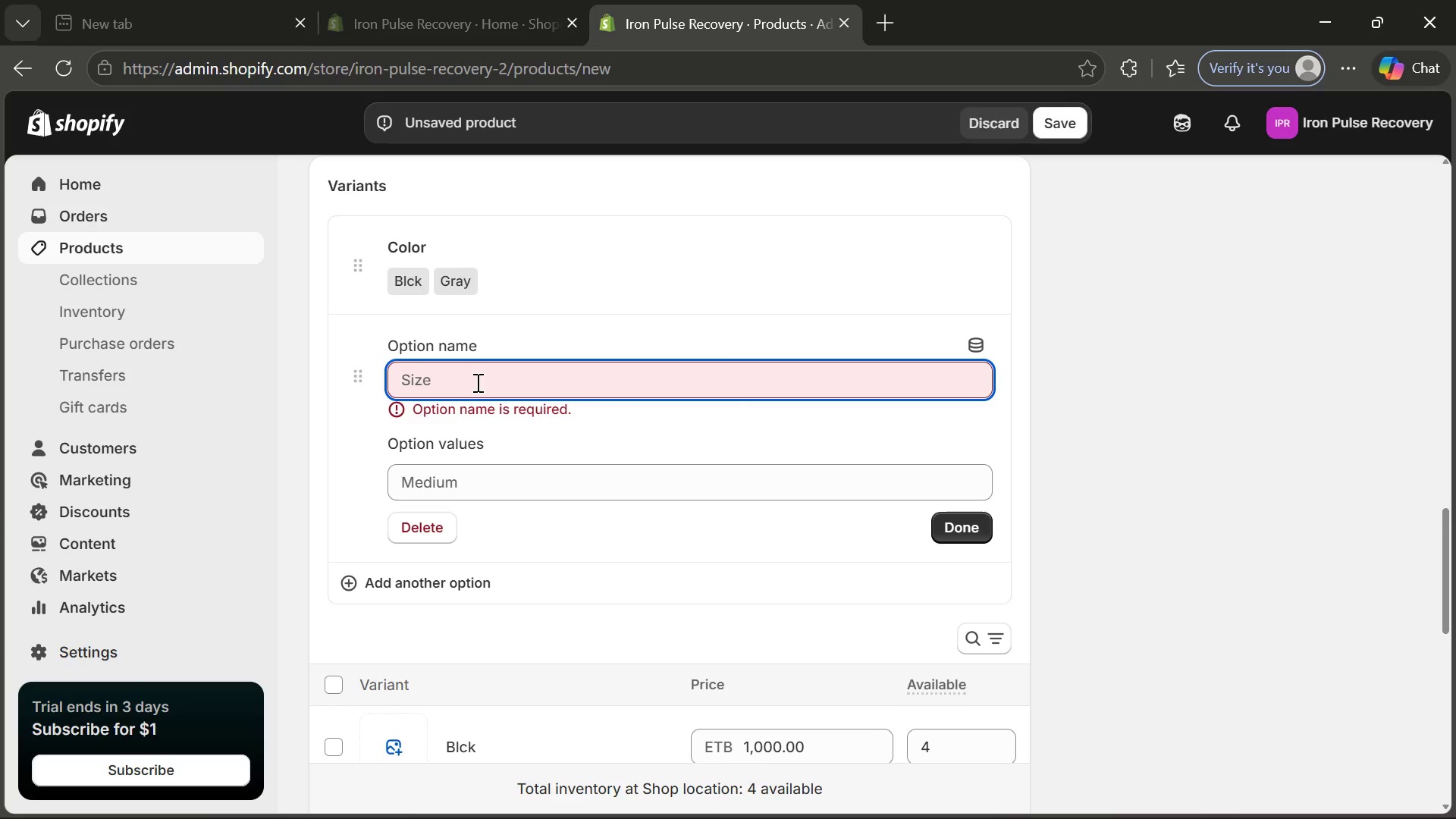 
type(Size)
 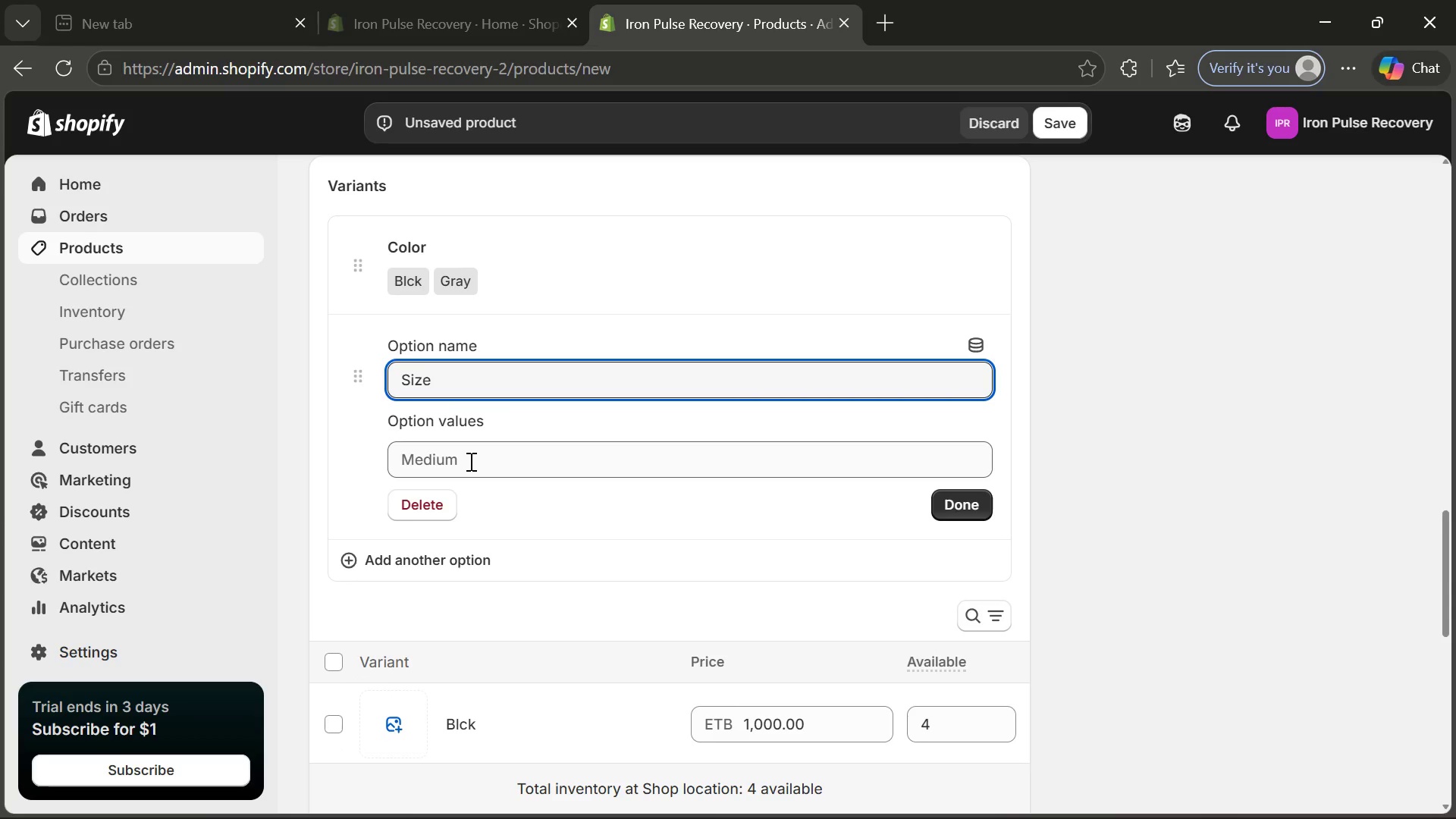 
left_click([469, 461])
 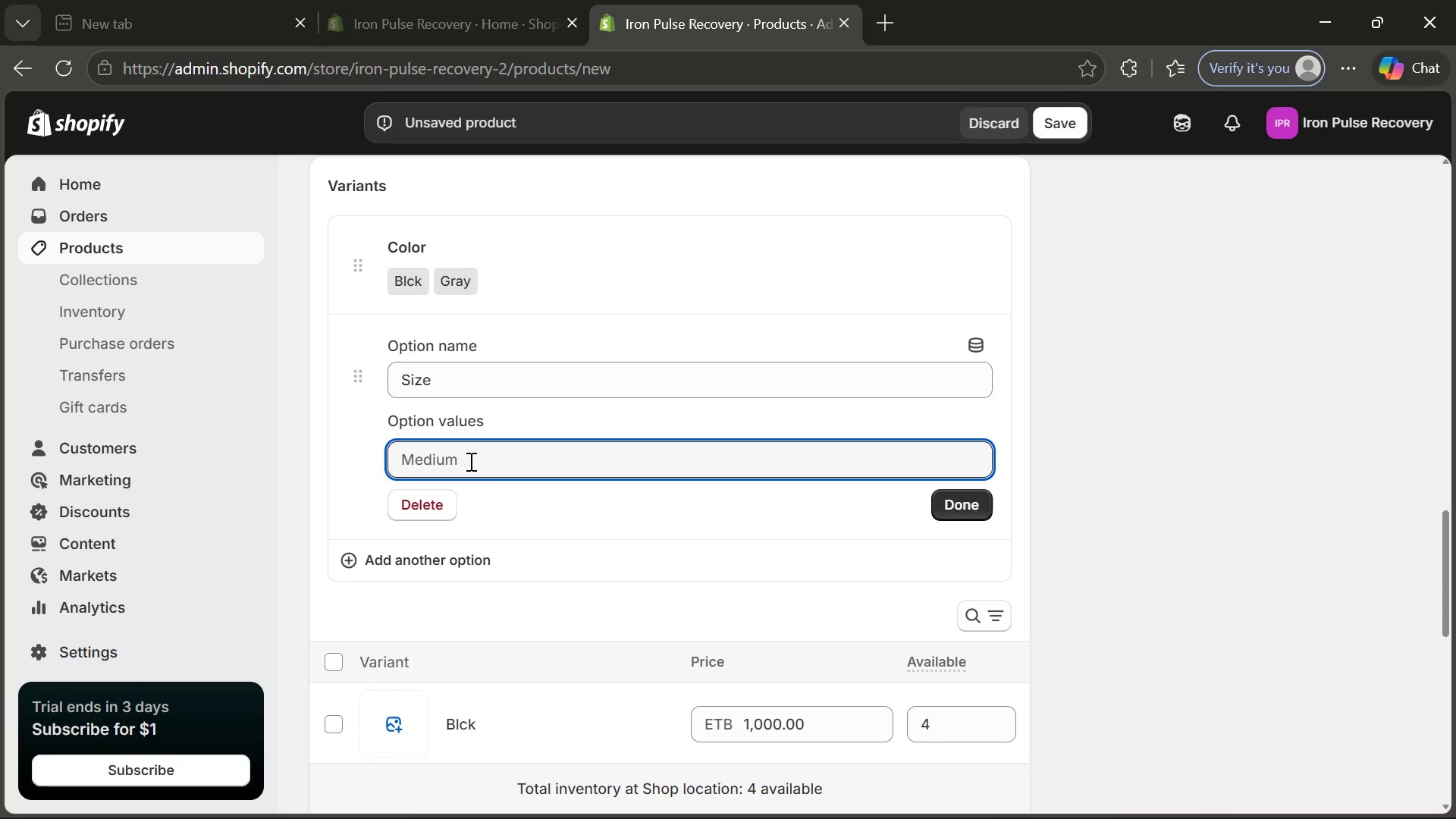 
key(CapsLock)
 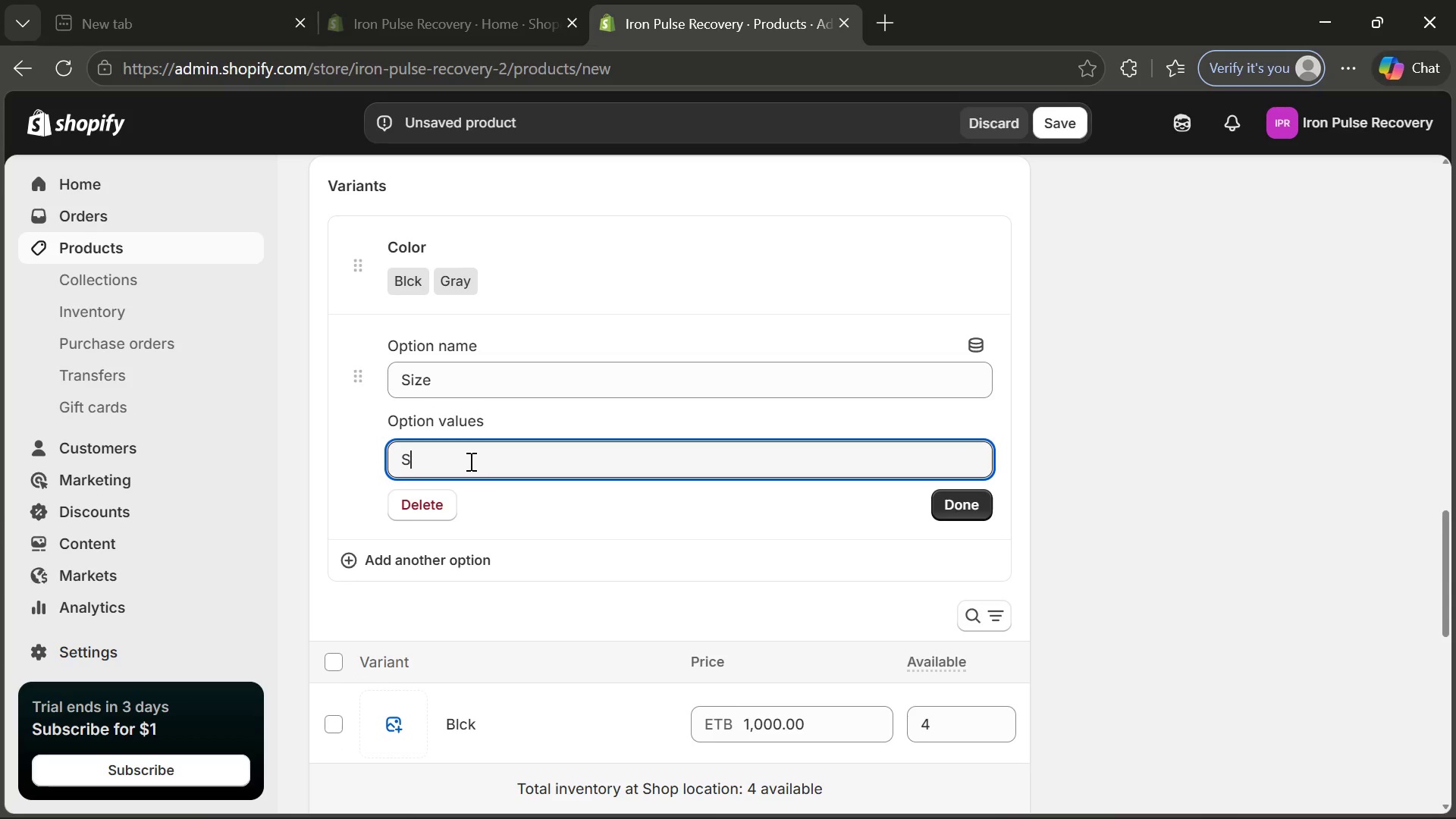 
key(S)
 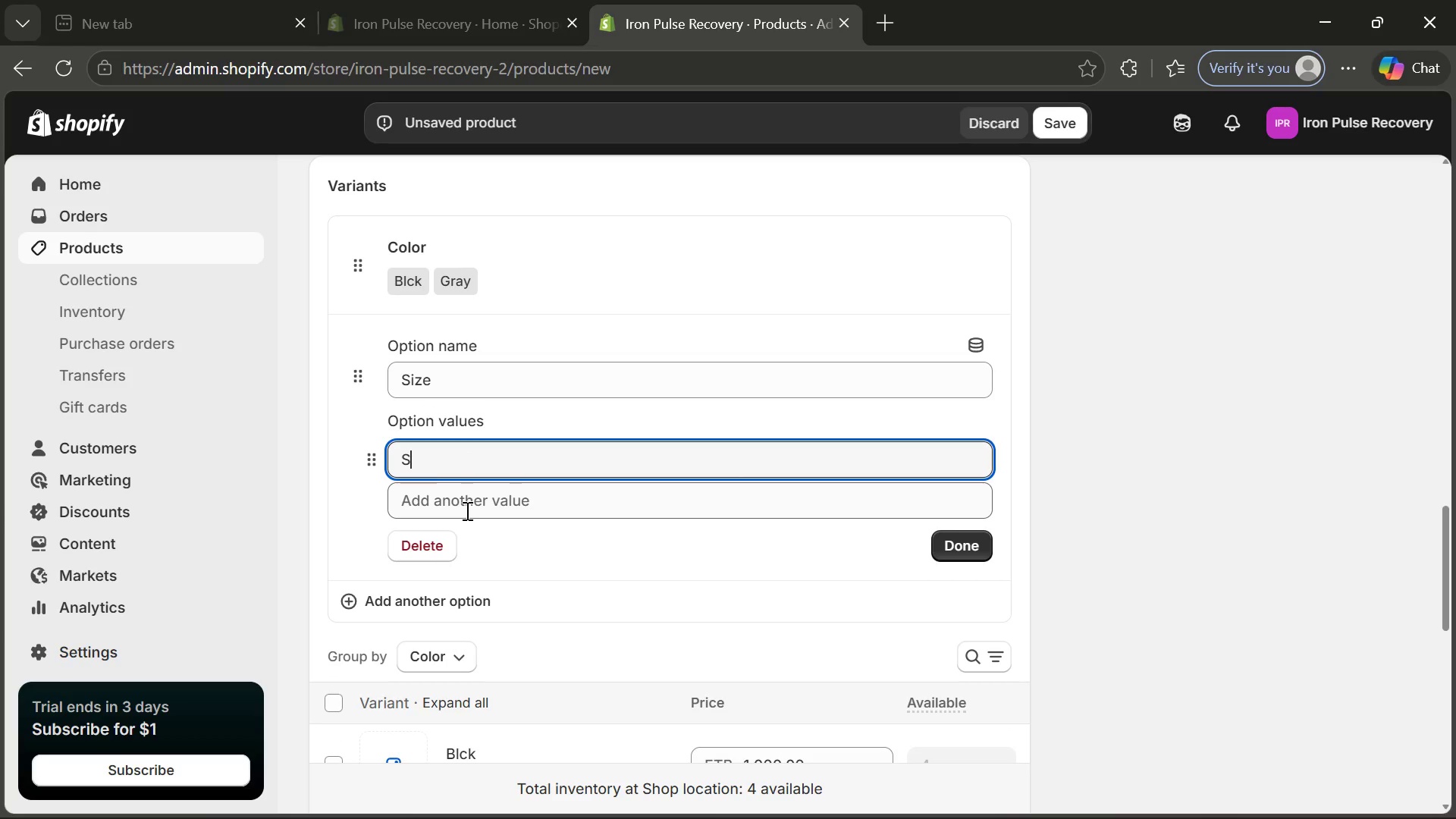 
left_click([466, 510])
 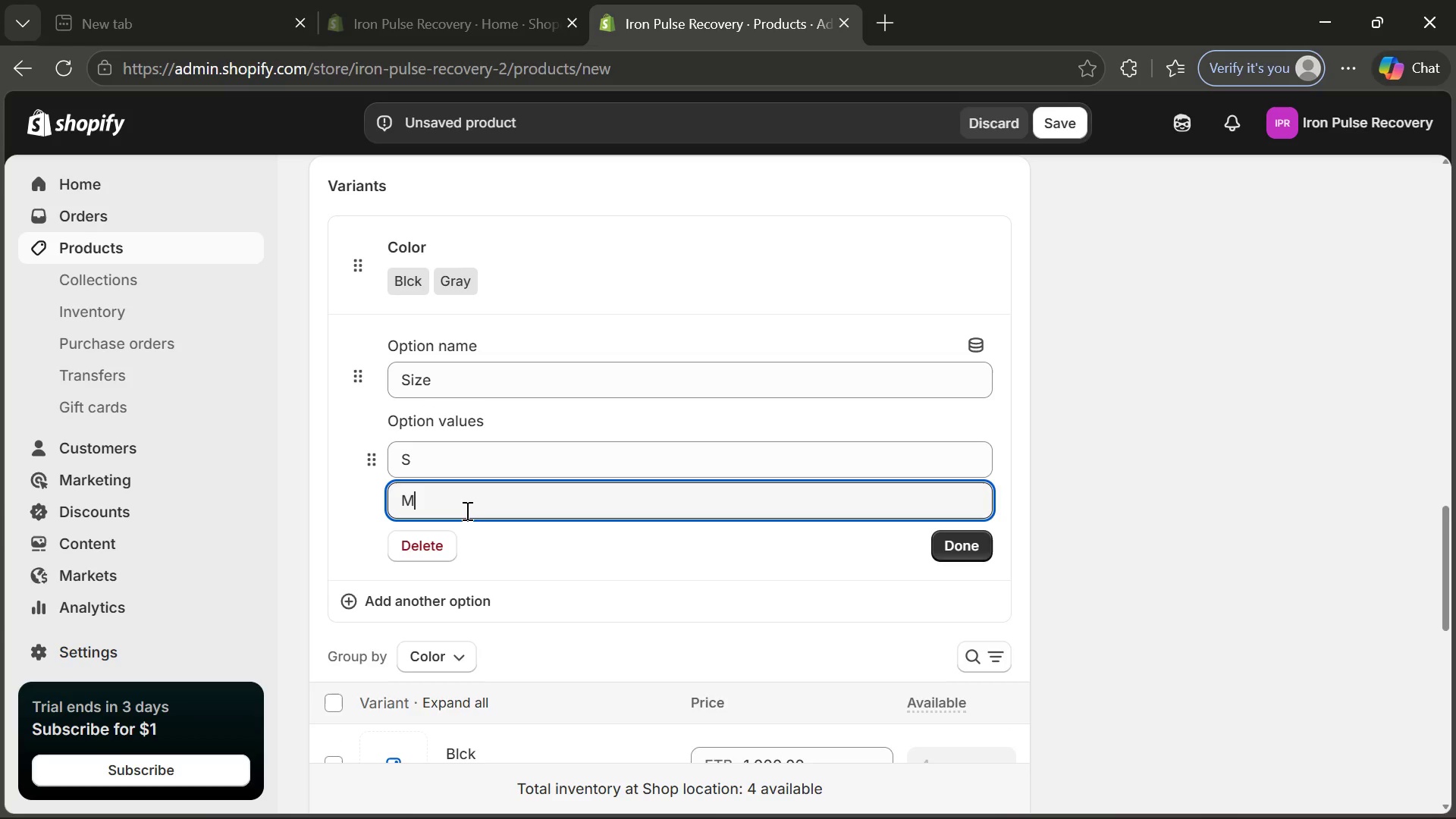 
key(M)
 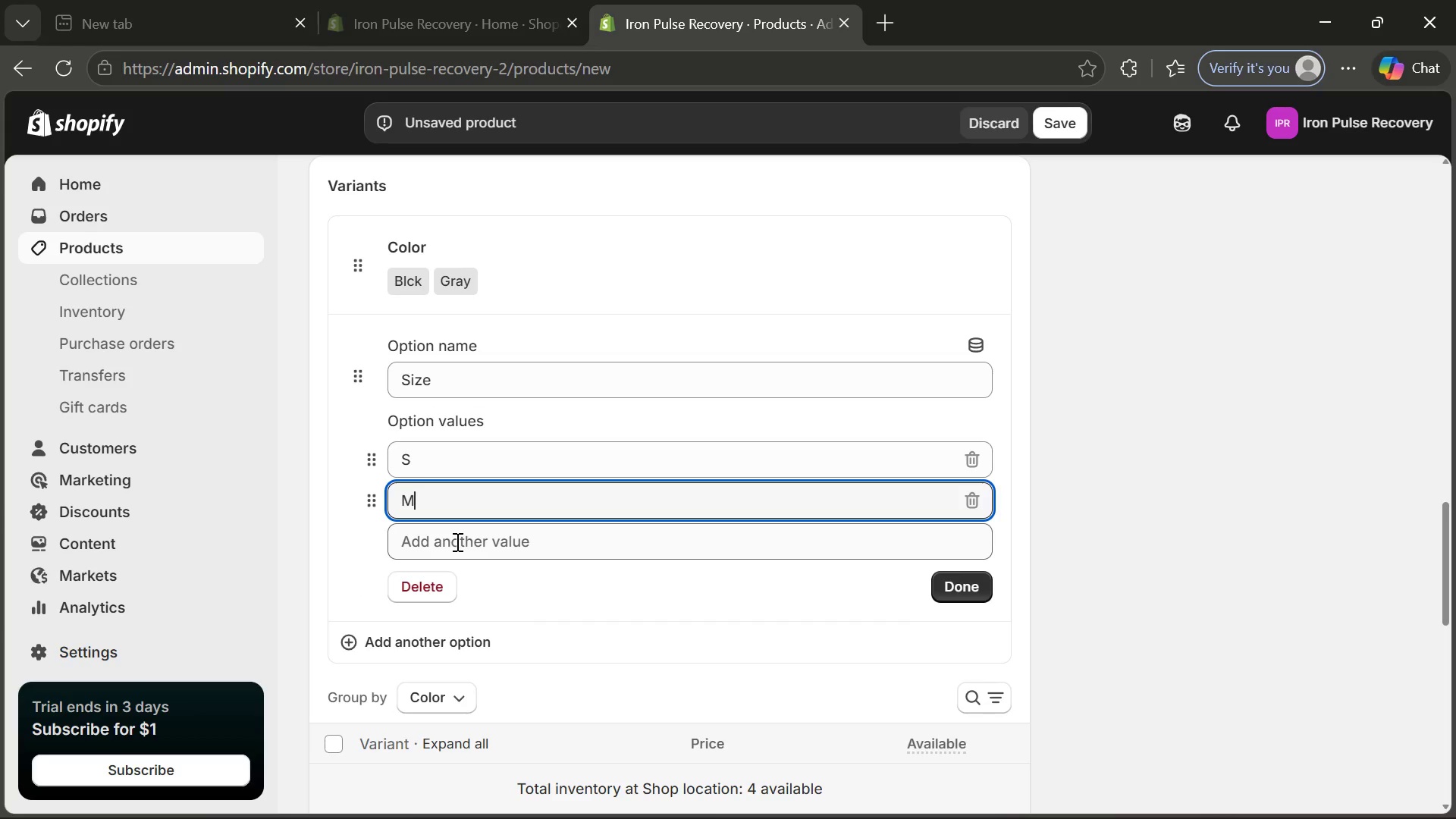 
left_click([456, 541])
 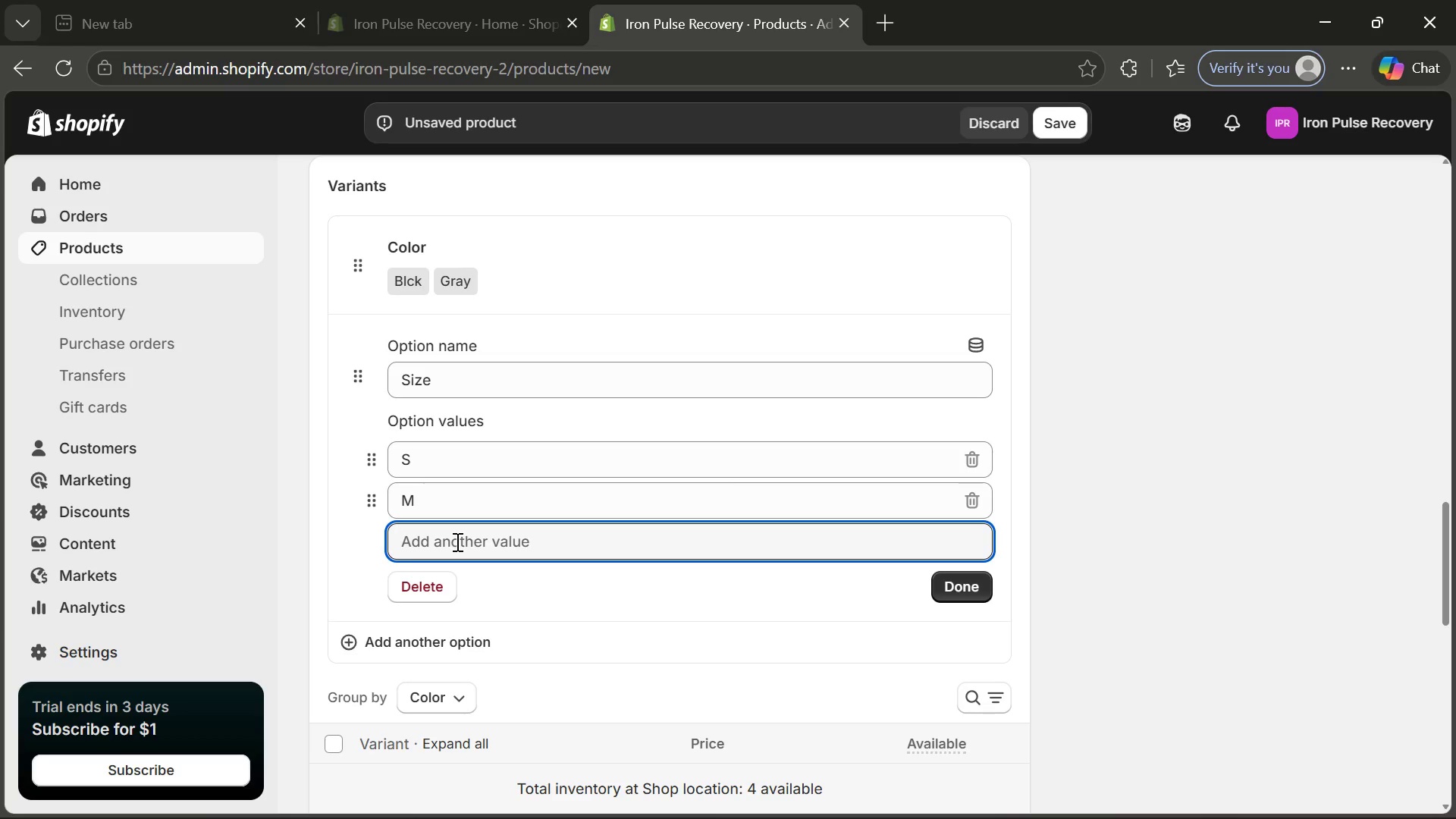 
key(L)
 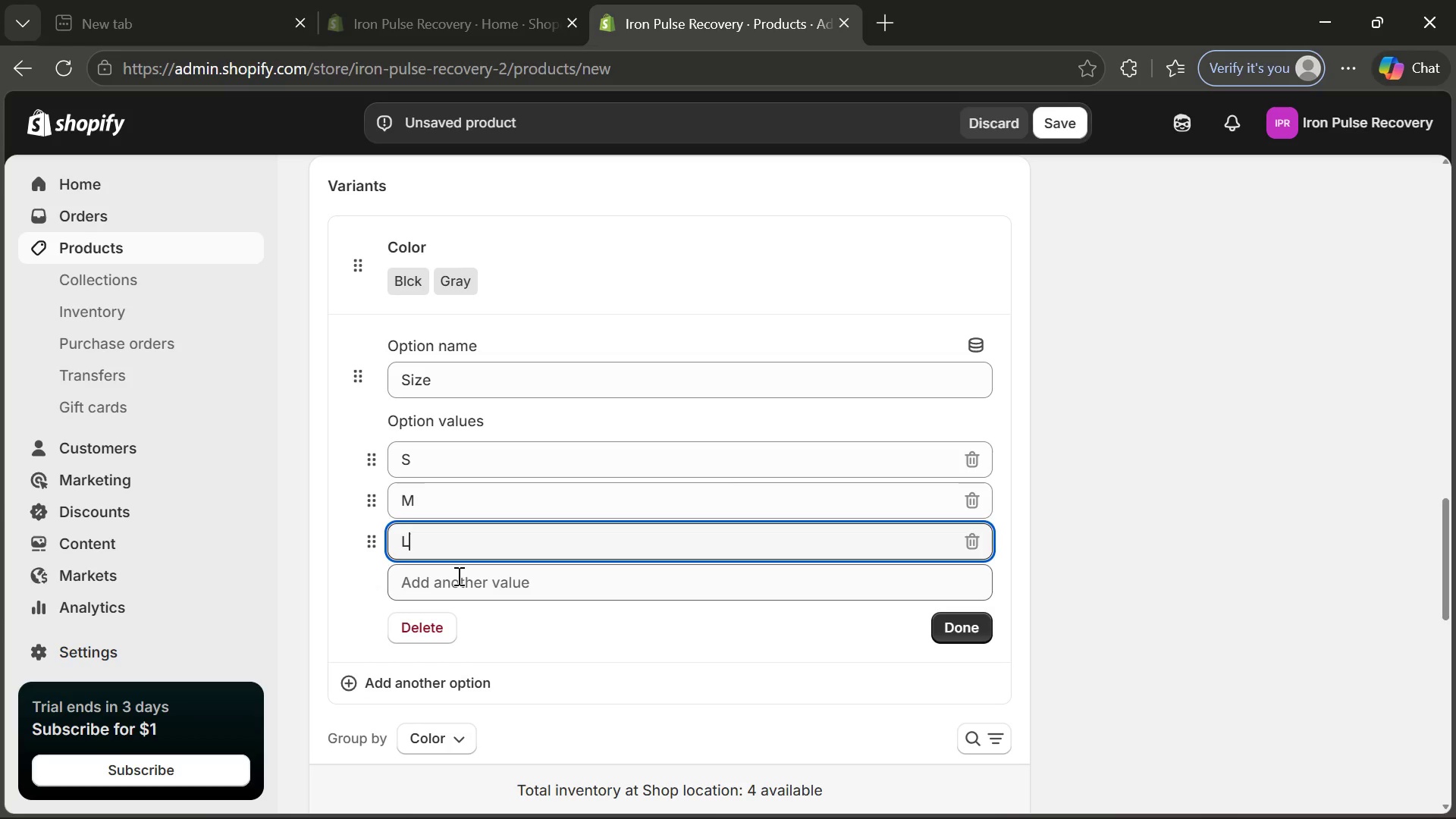 
left_click([457, 576])
 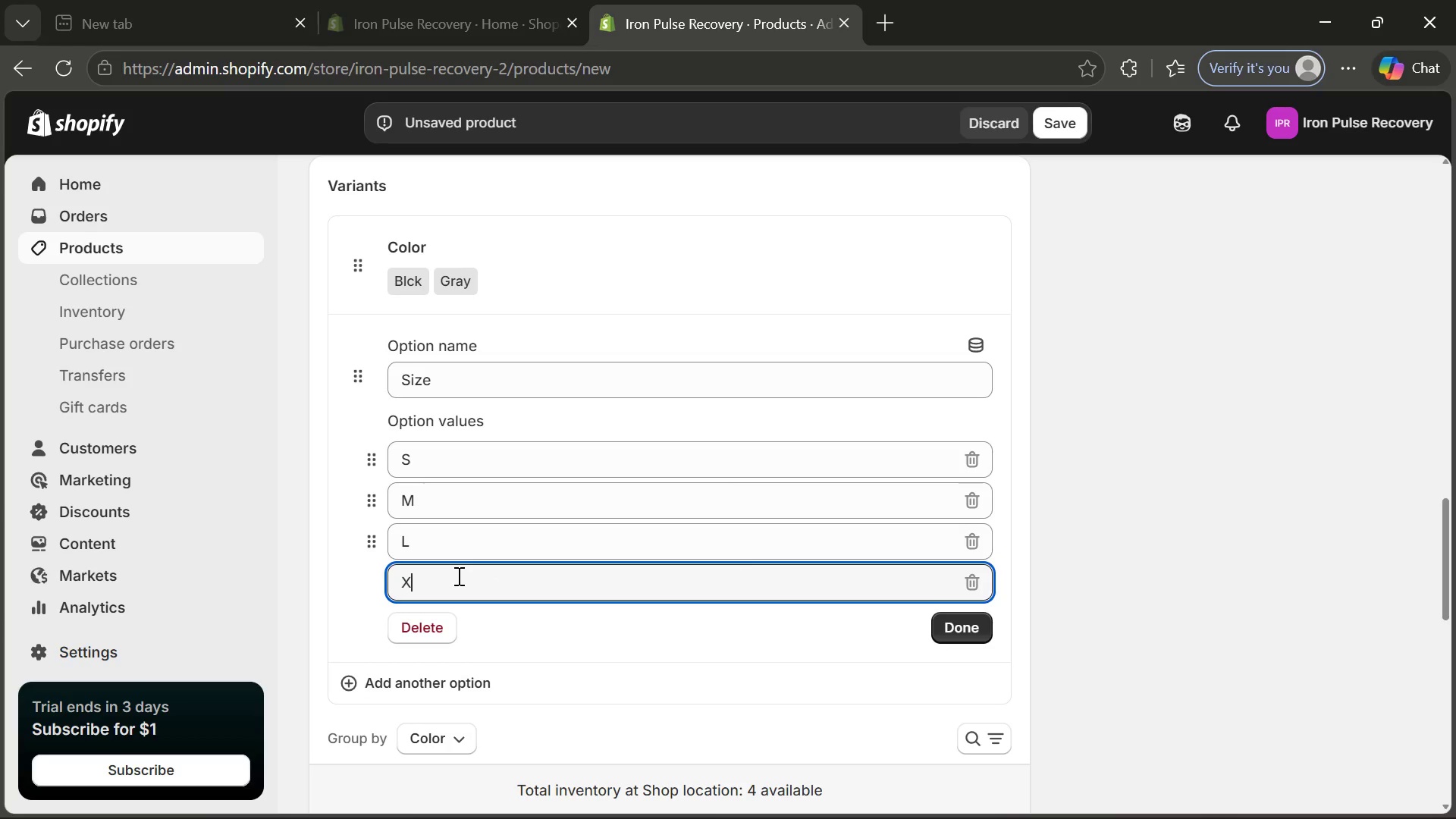 
type(XL)
 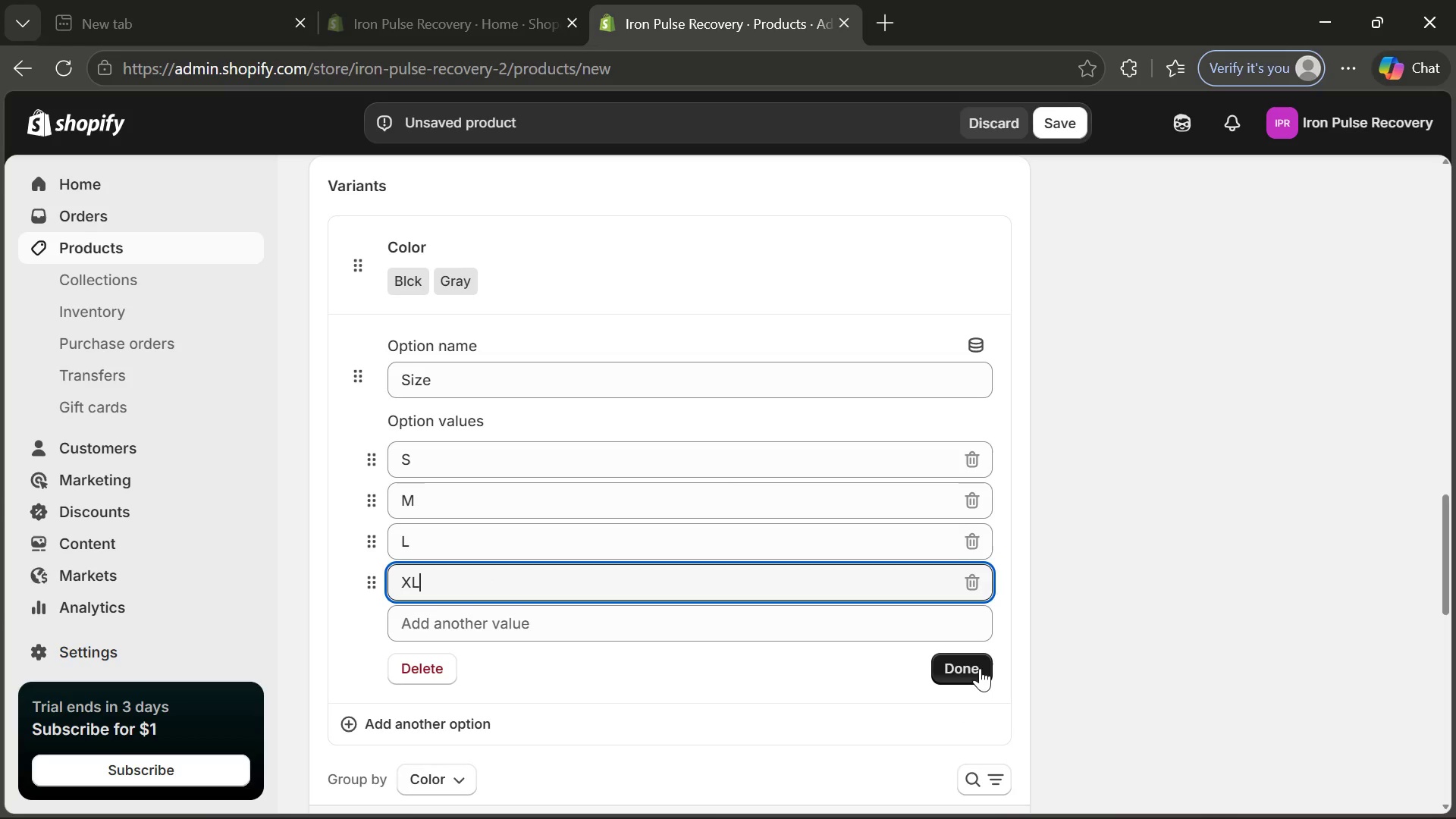 
left_click([980, 668])
 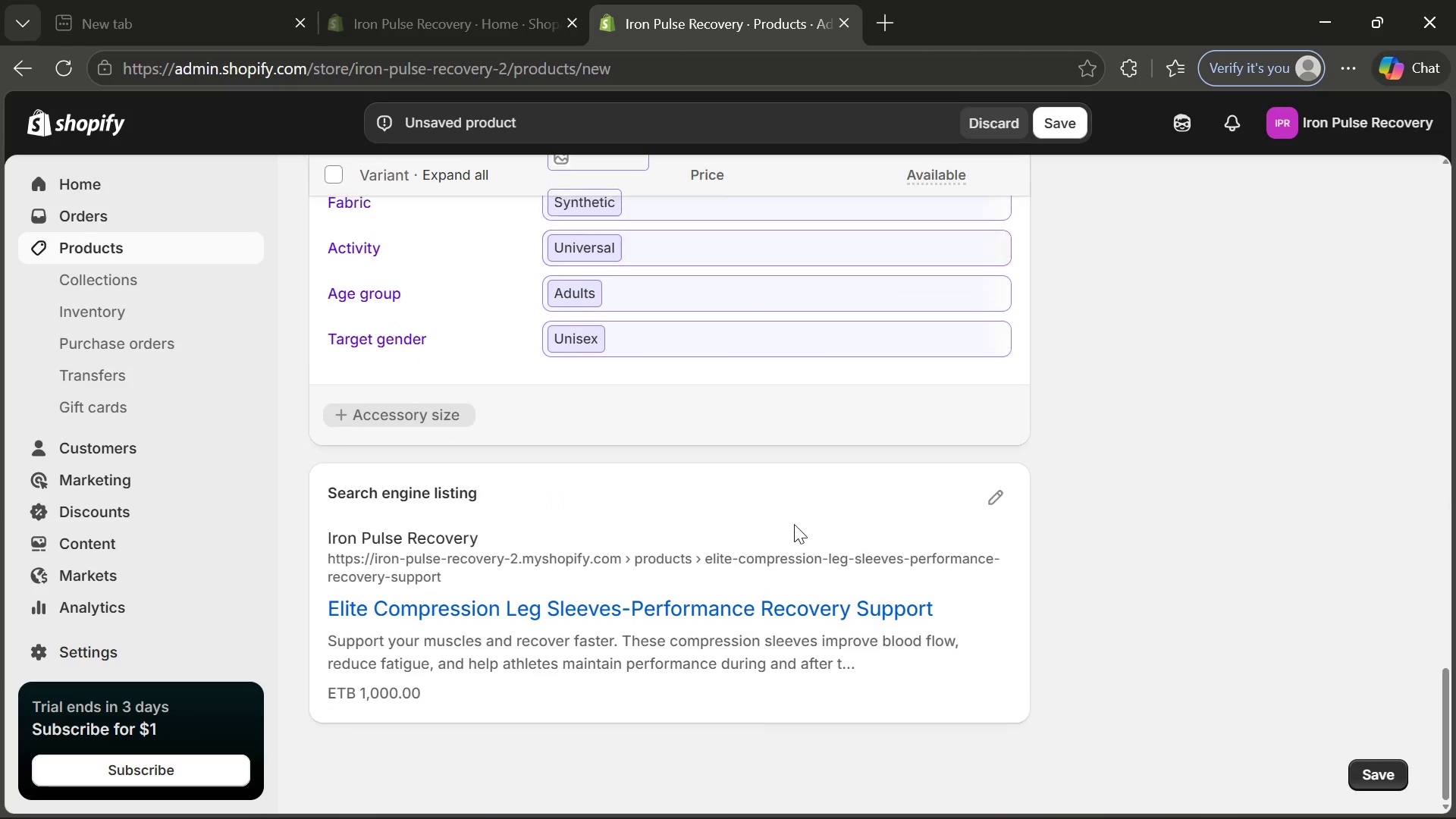 
wait(7.81)
 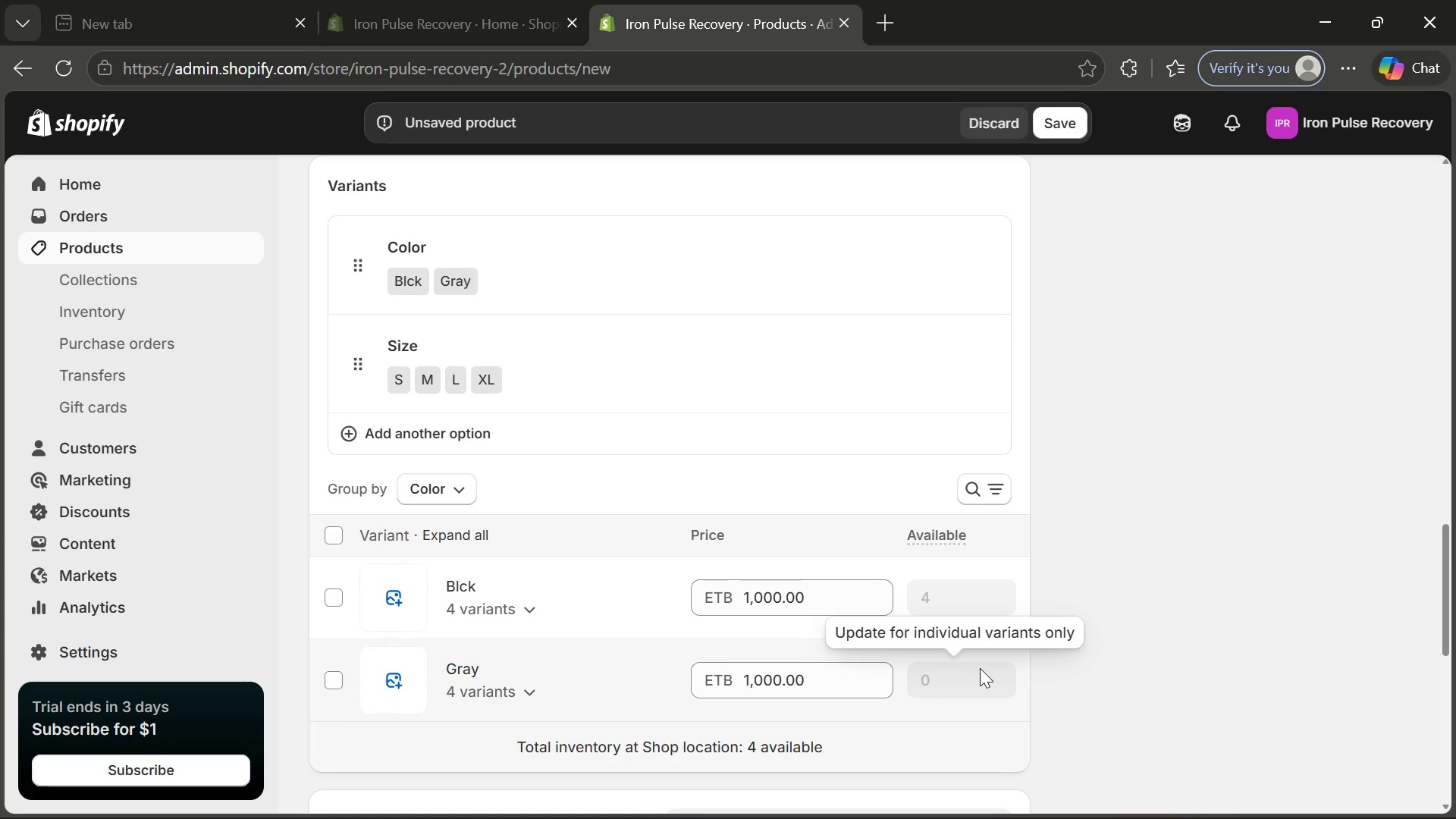 
left_click([981, 498])
 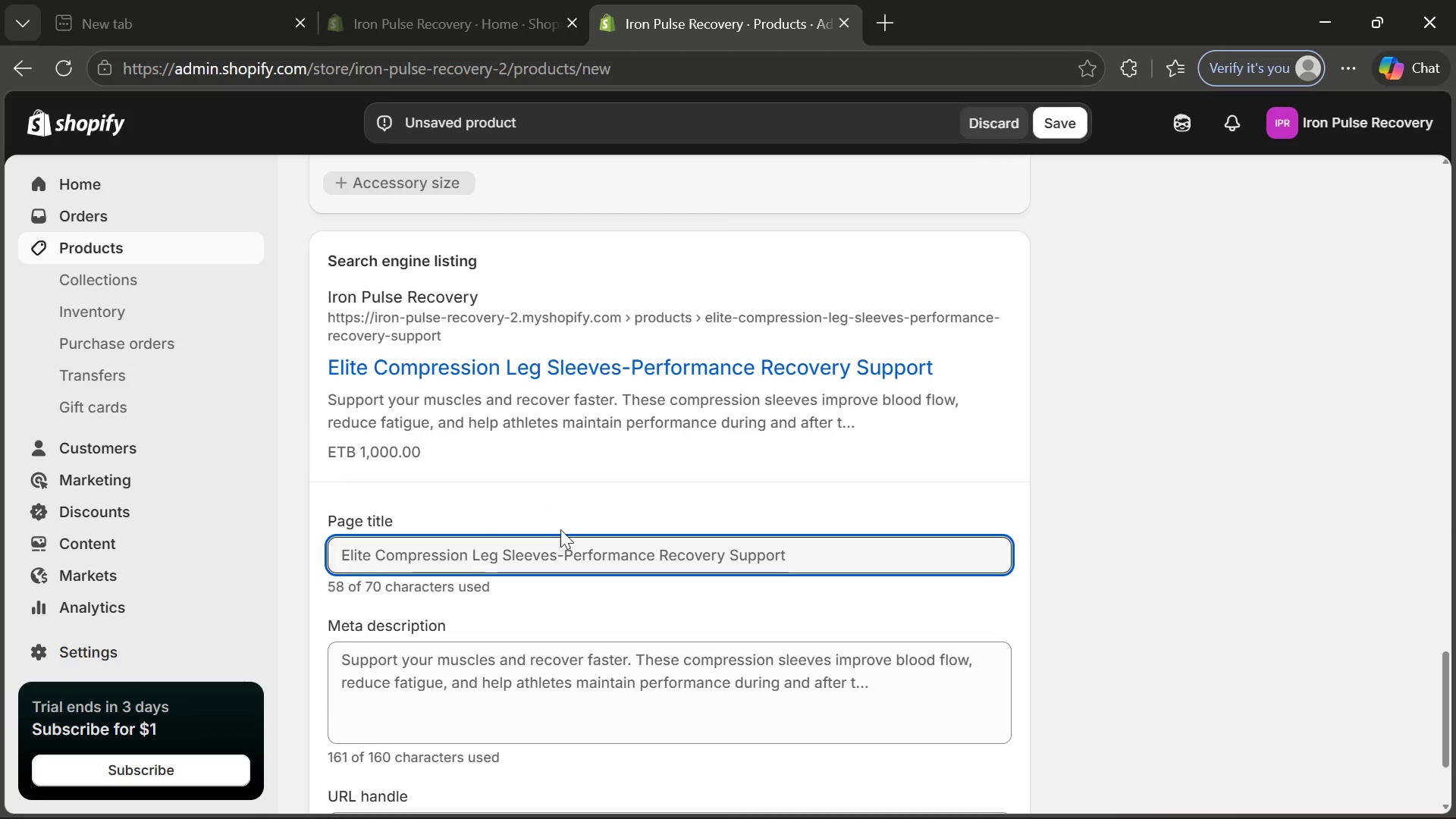 
left_click([873, 559])
 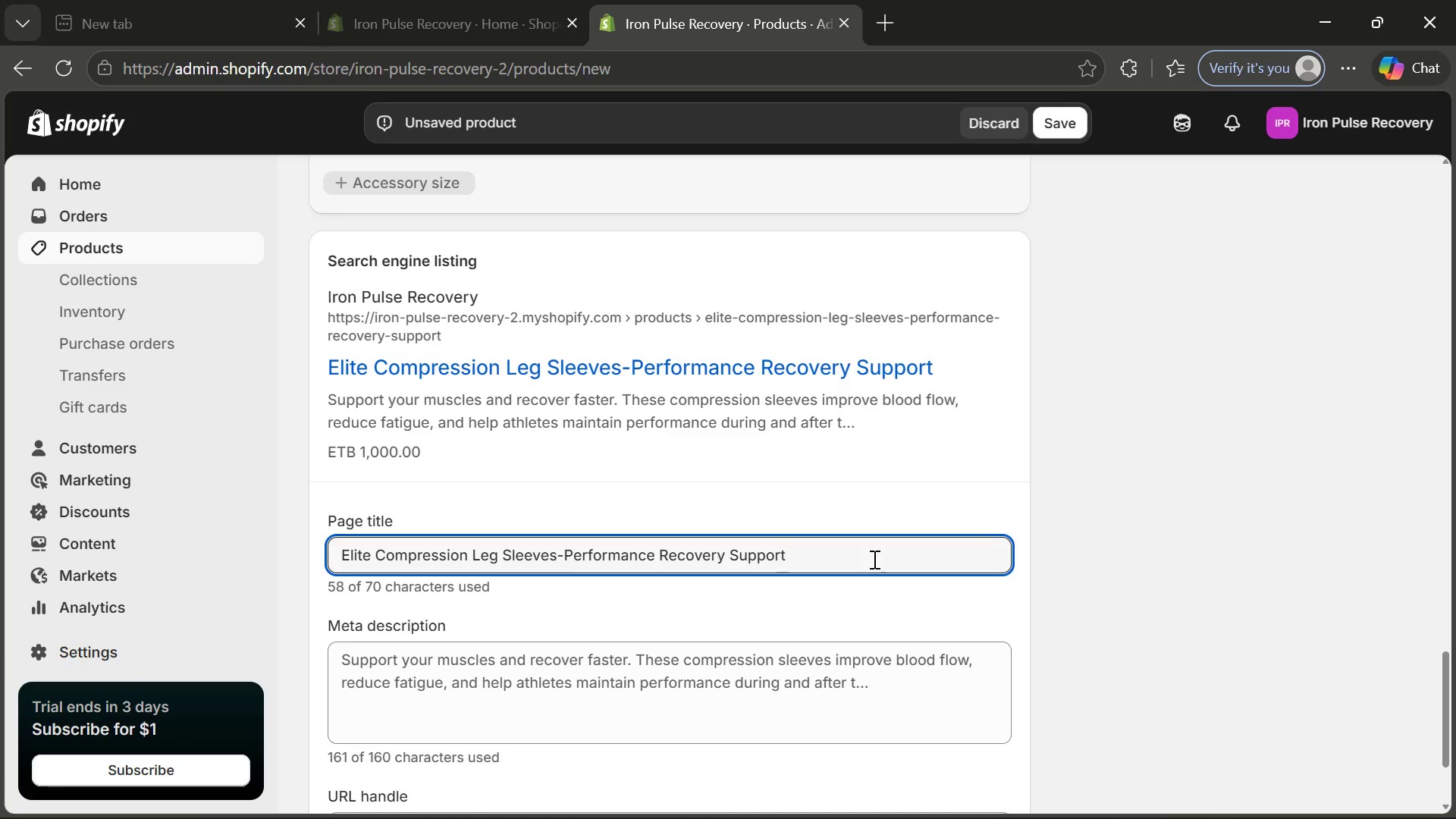 
wait(5.22)
 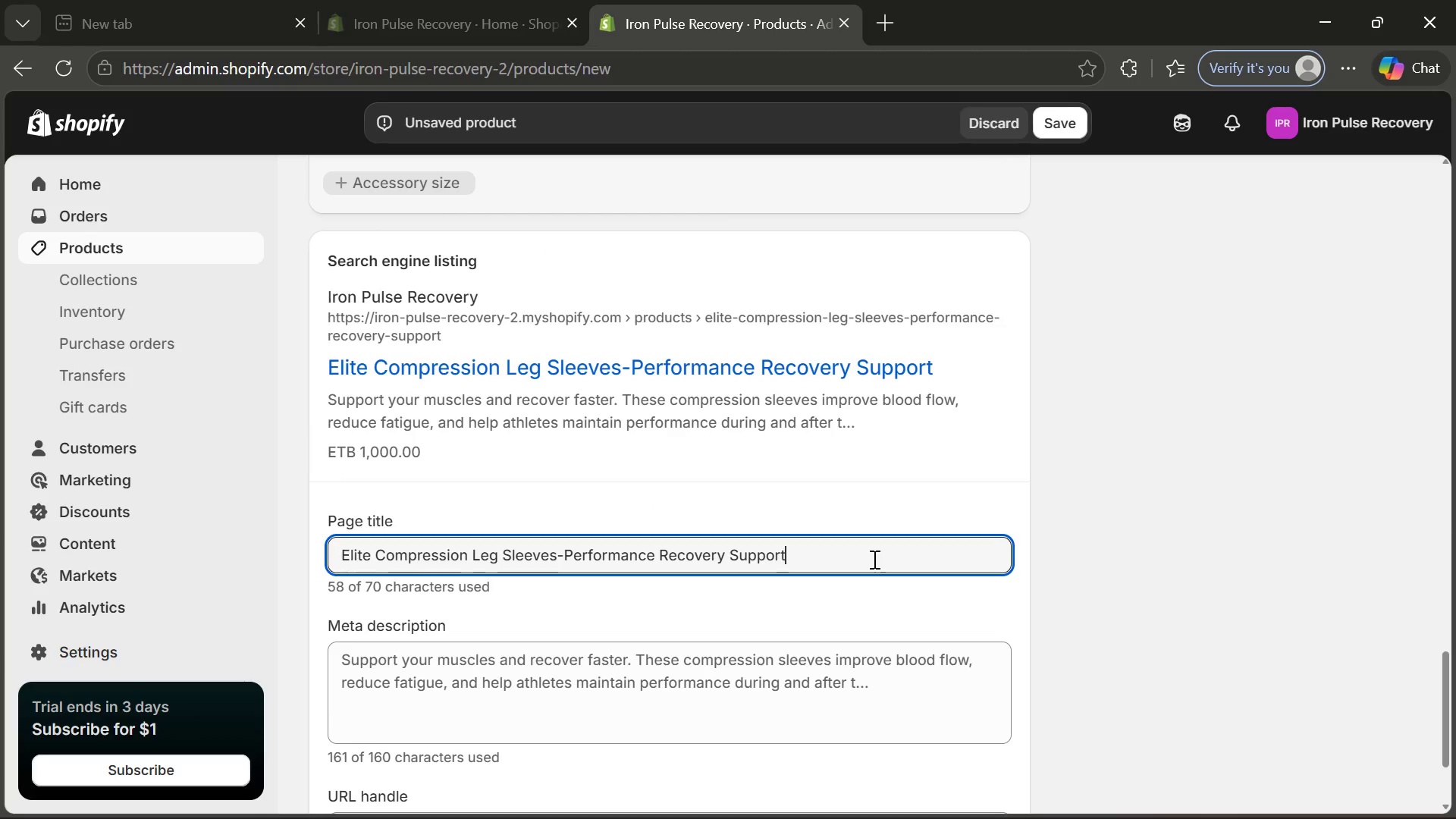 
key(Control+A)
 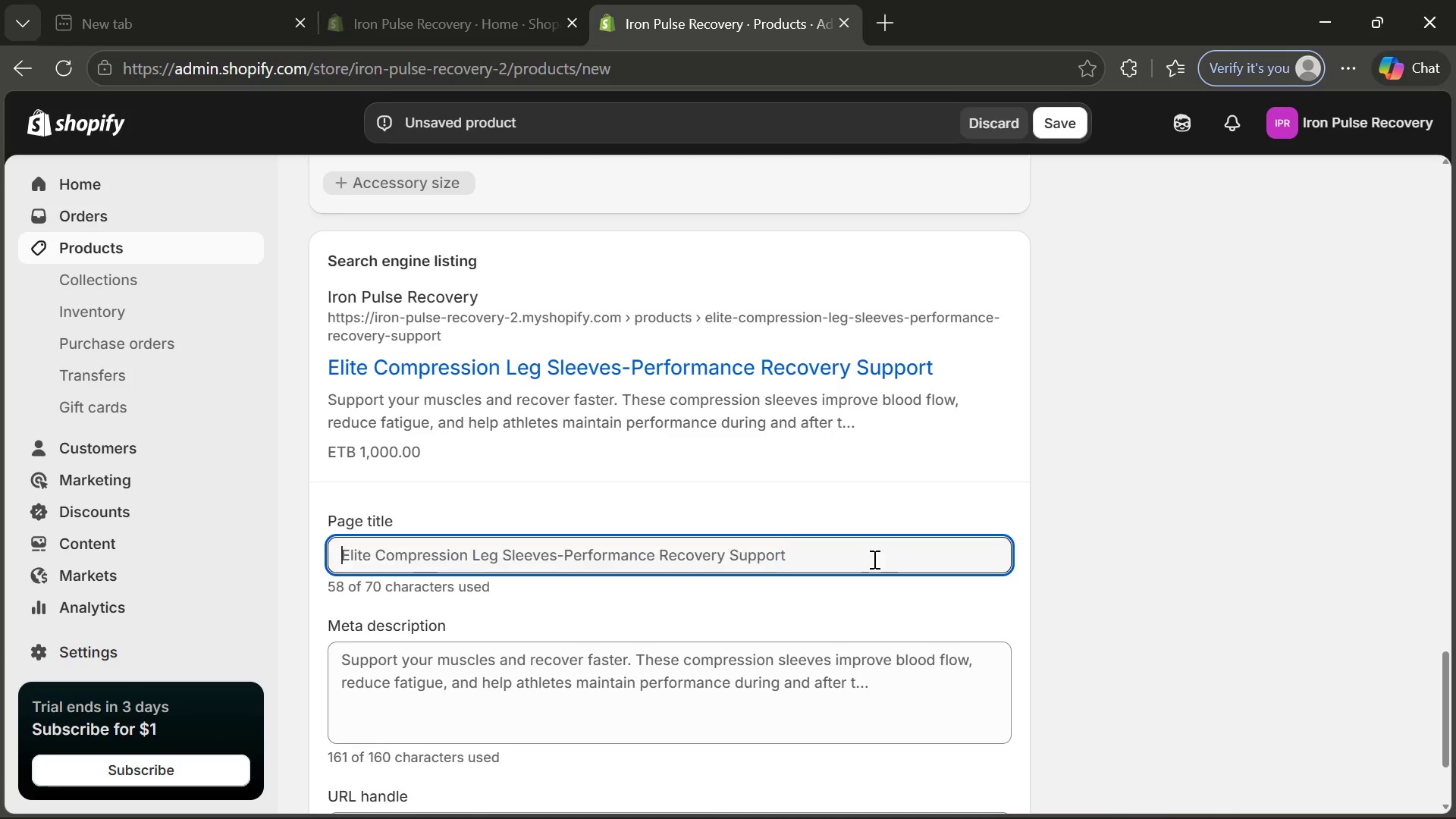 
key(Backspace)
type(Compression Leg Sleeves )
 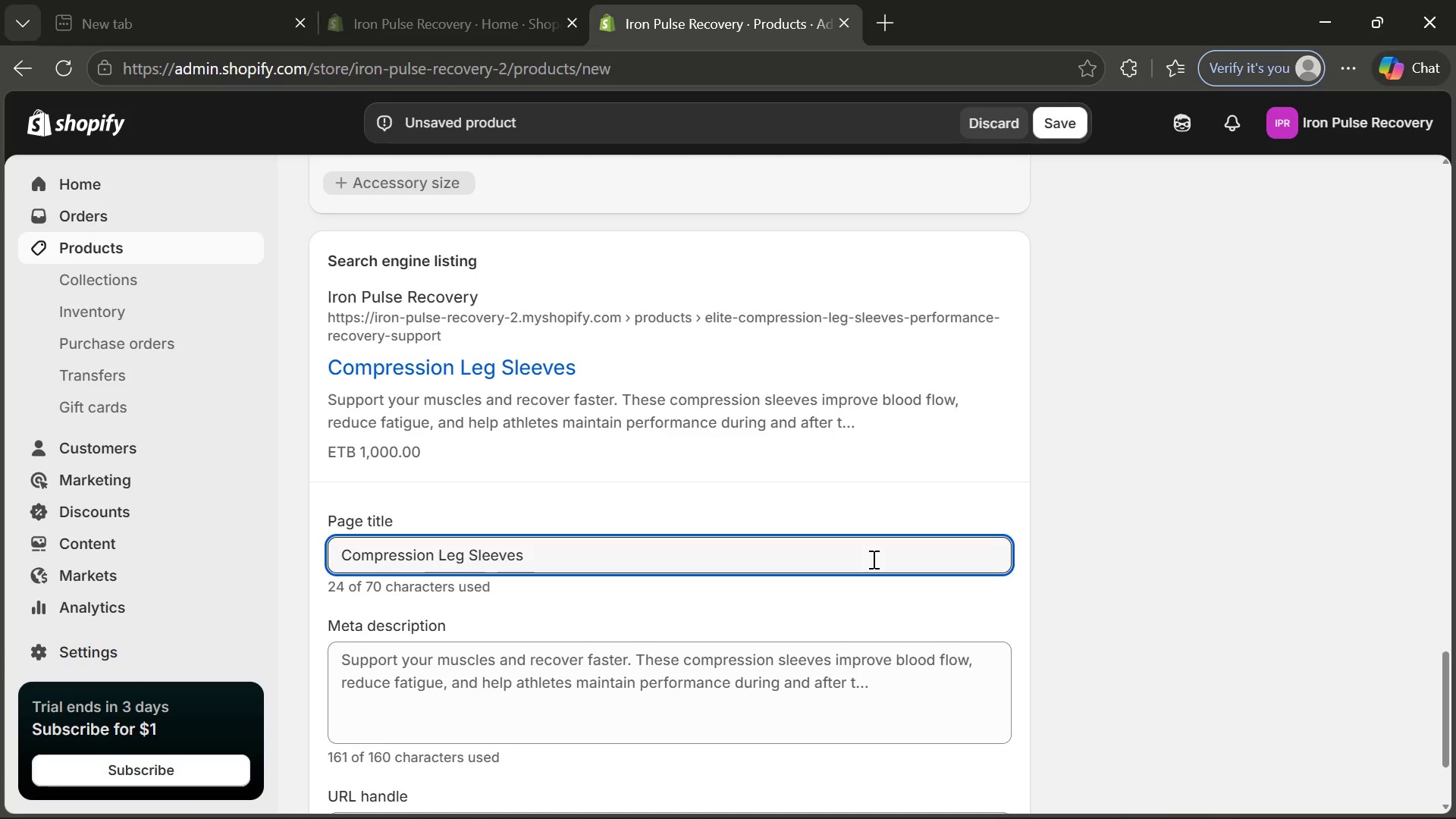 
type(for Recovery)
 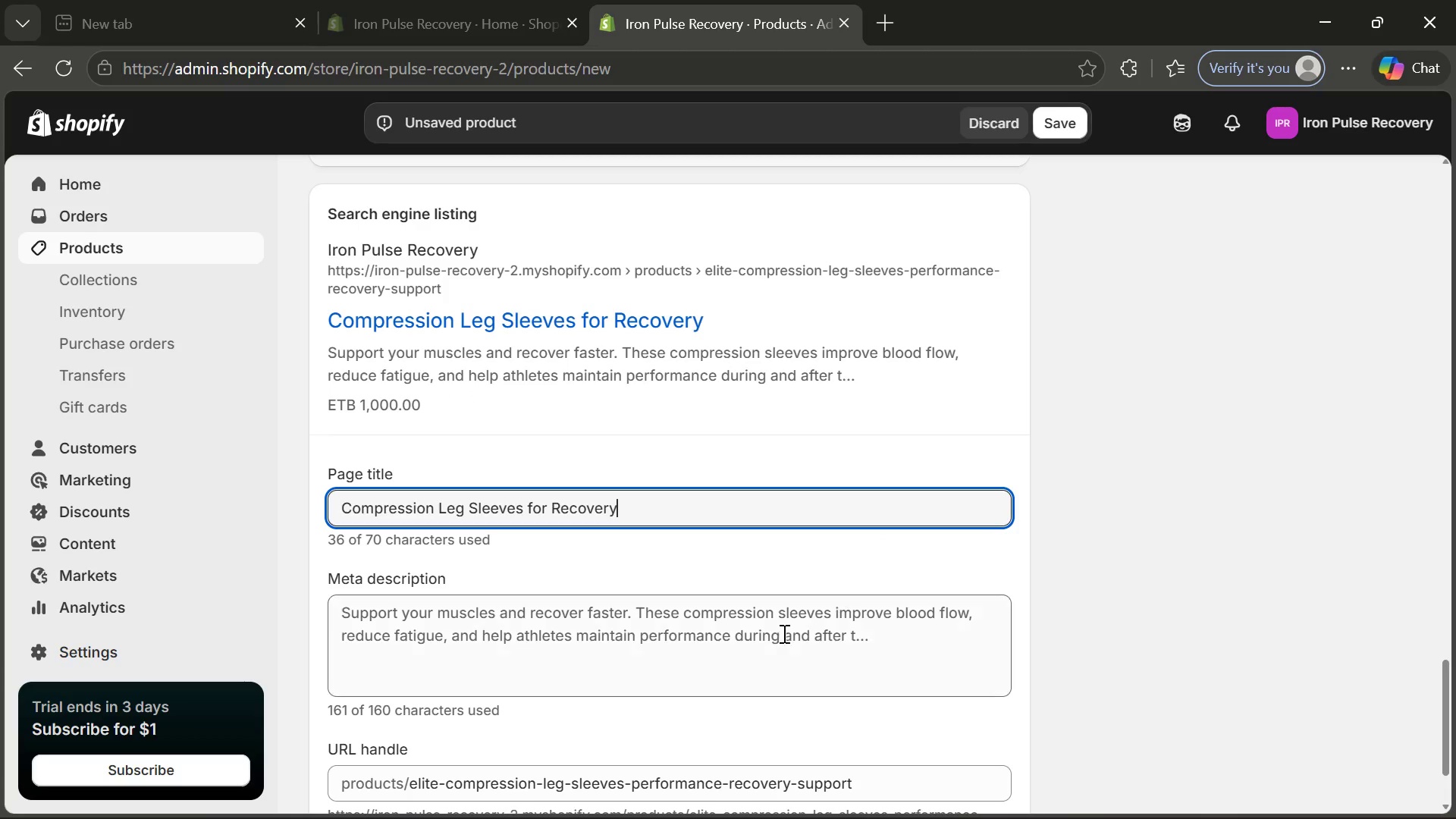 
left_click([682, 664])
 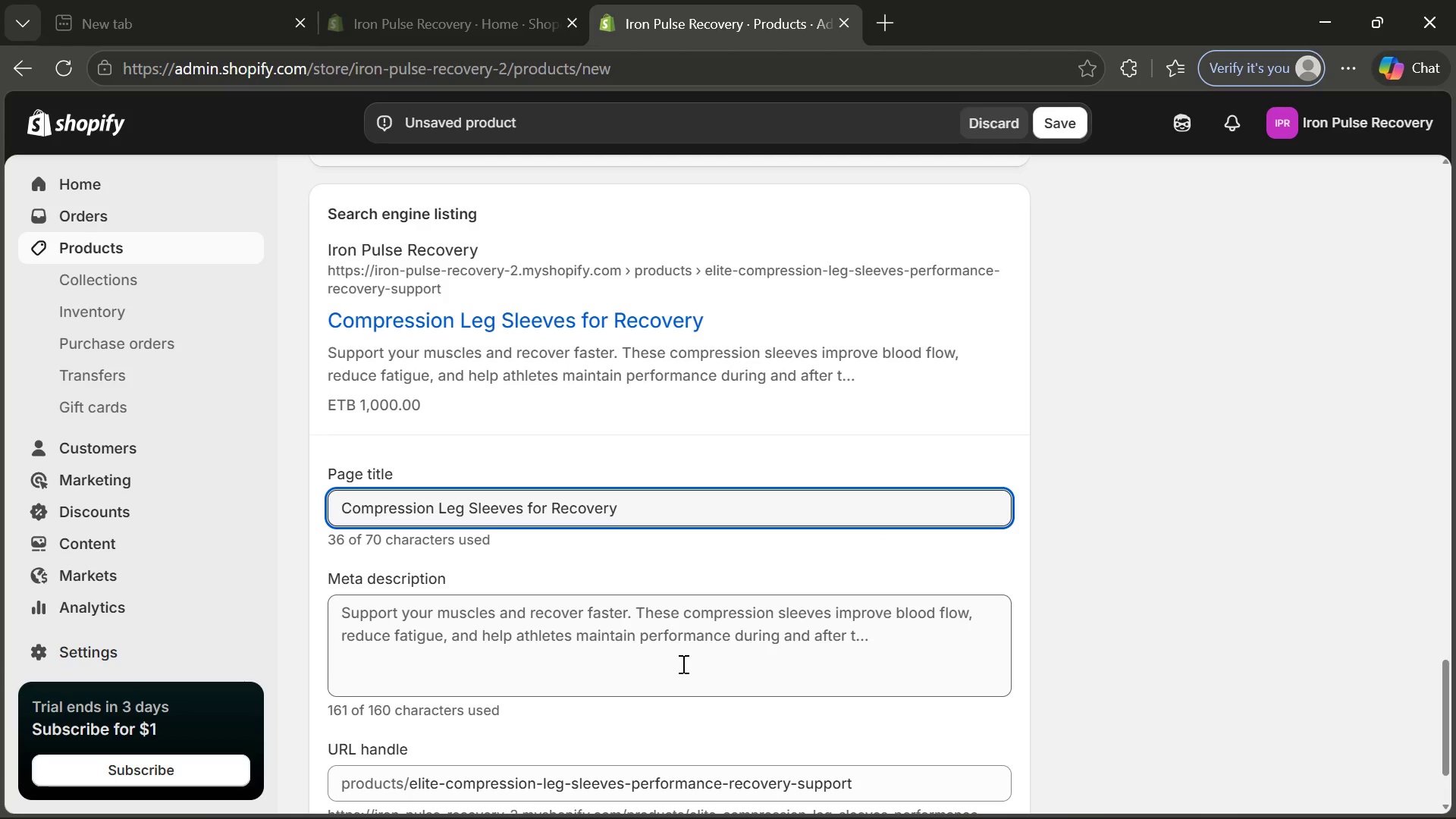 
wait(5.64)
 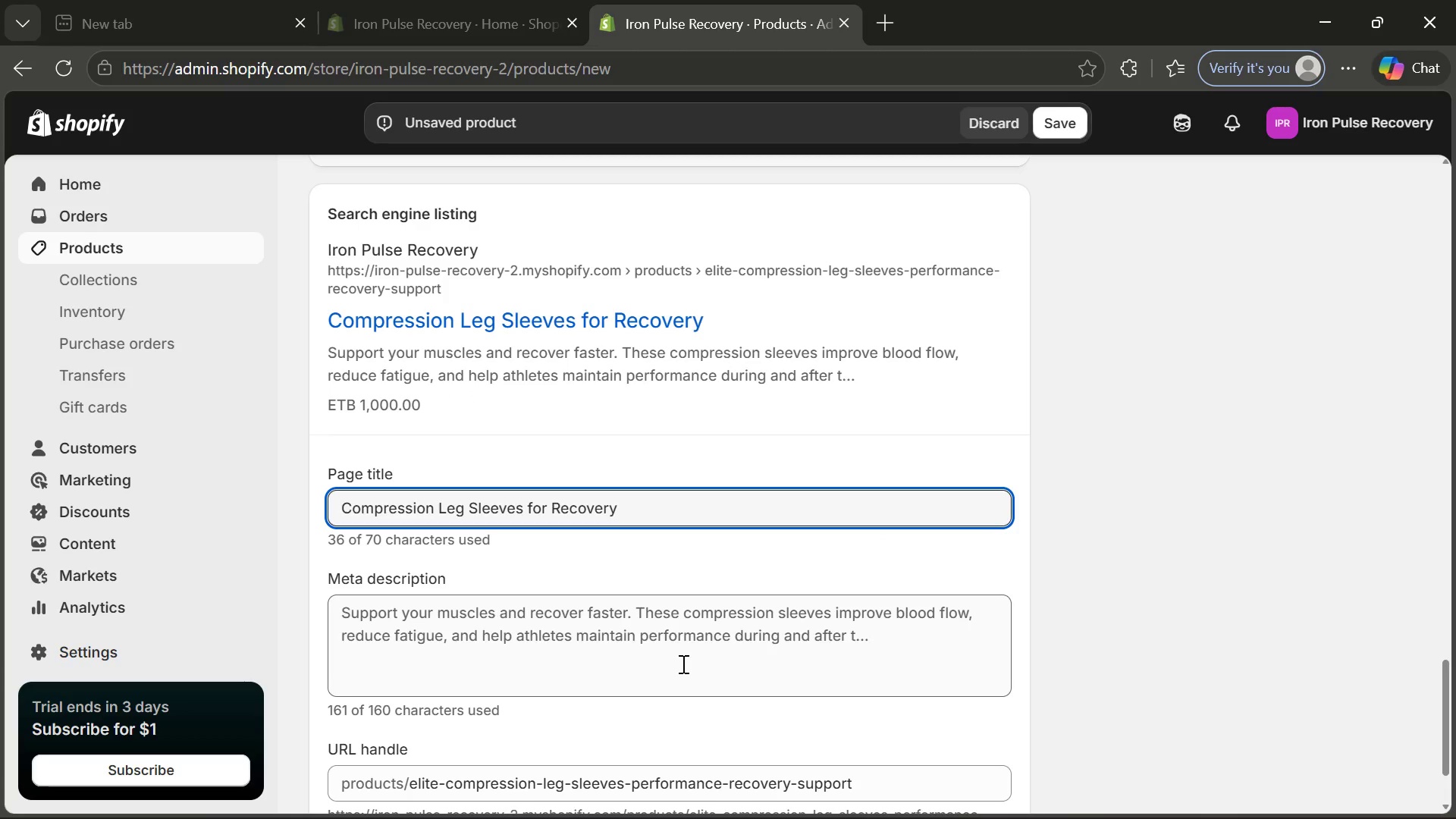 
key(Control+A)
 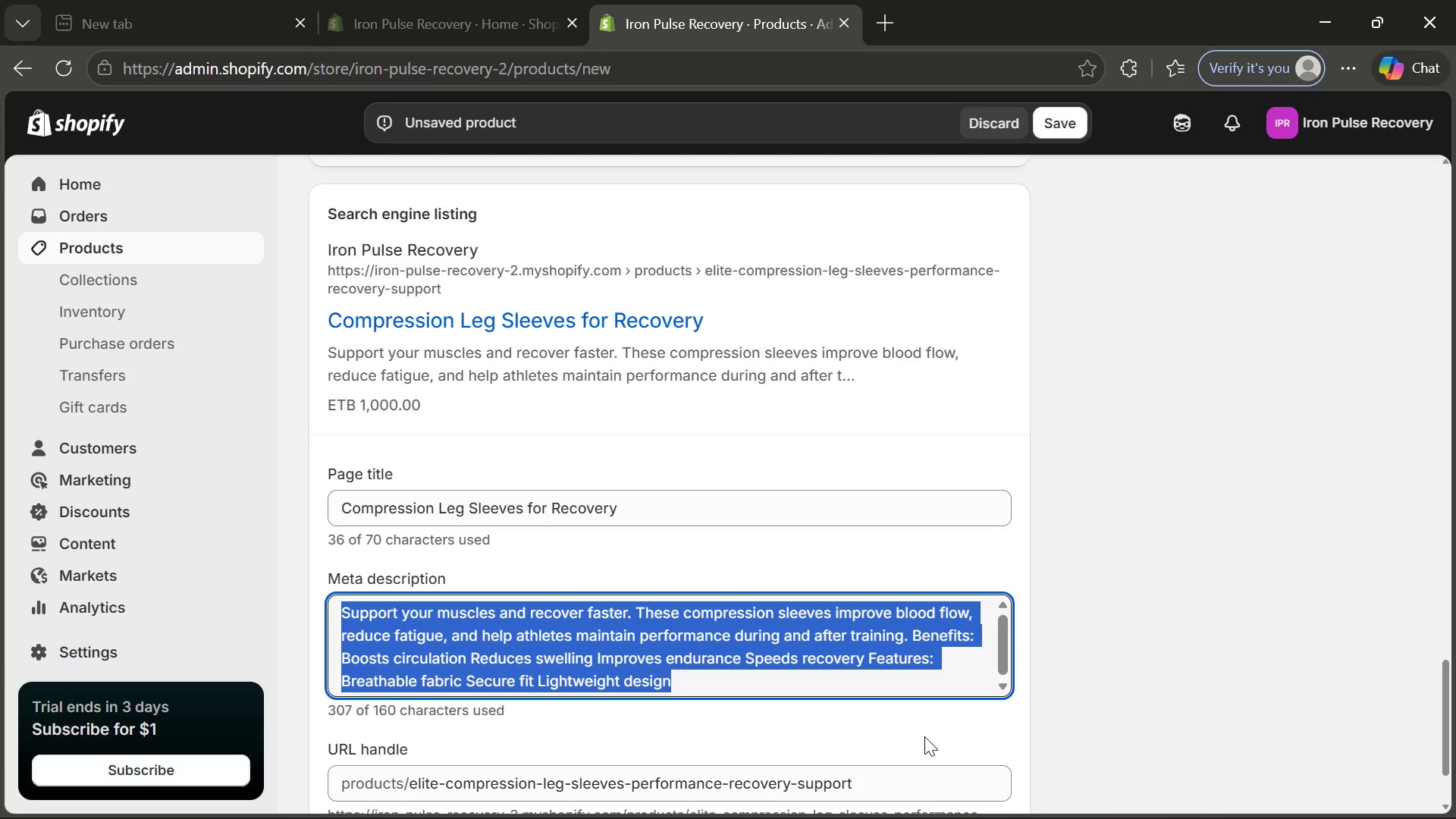 
key(Control+ControlLeft)
 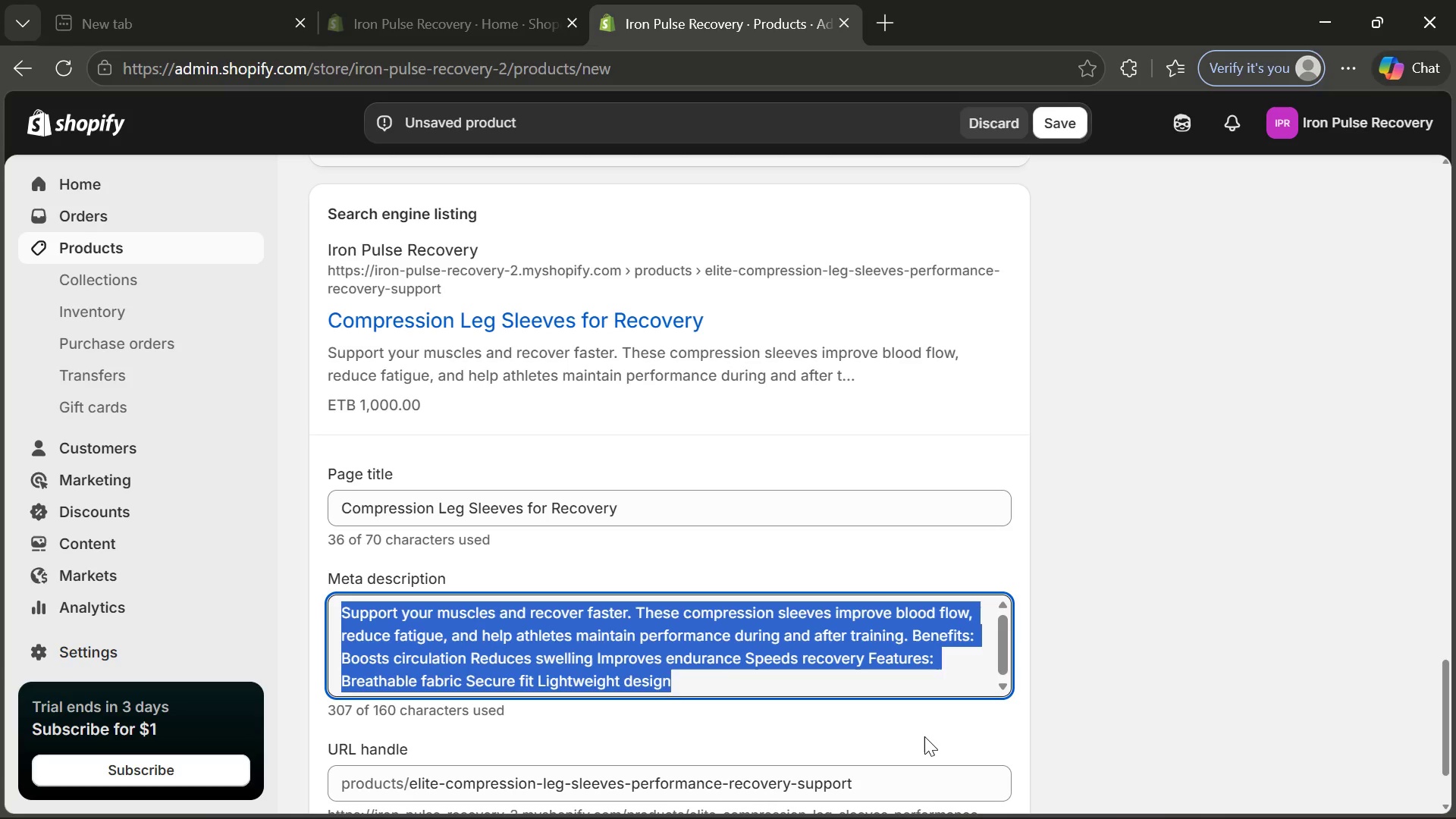 
key(Backspace)
type(Improve)
 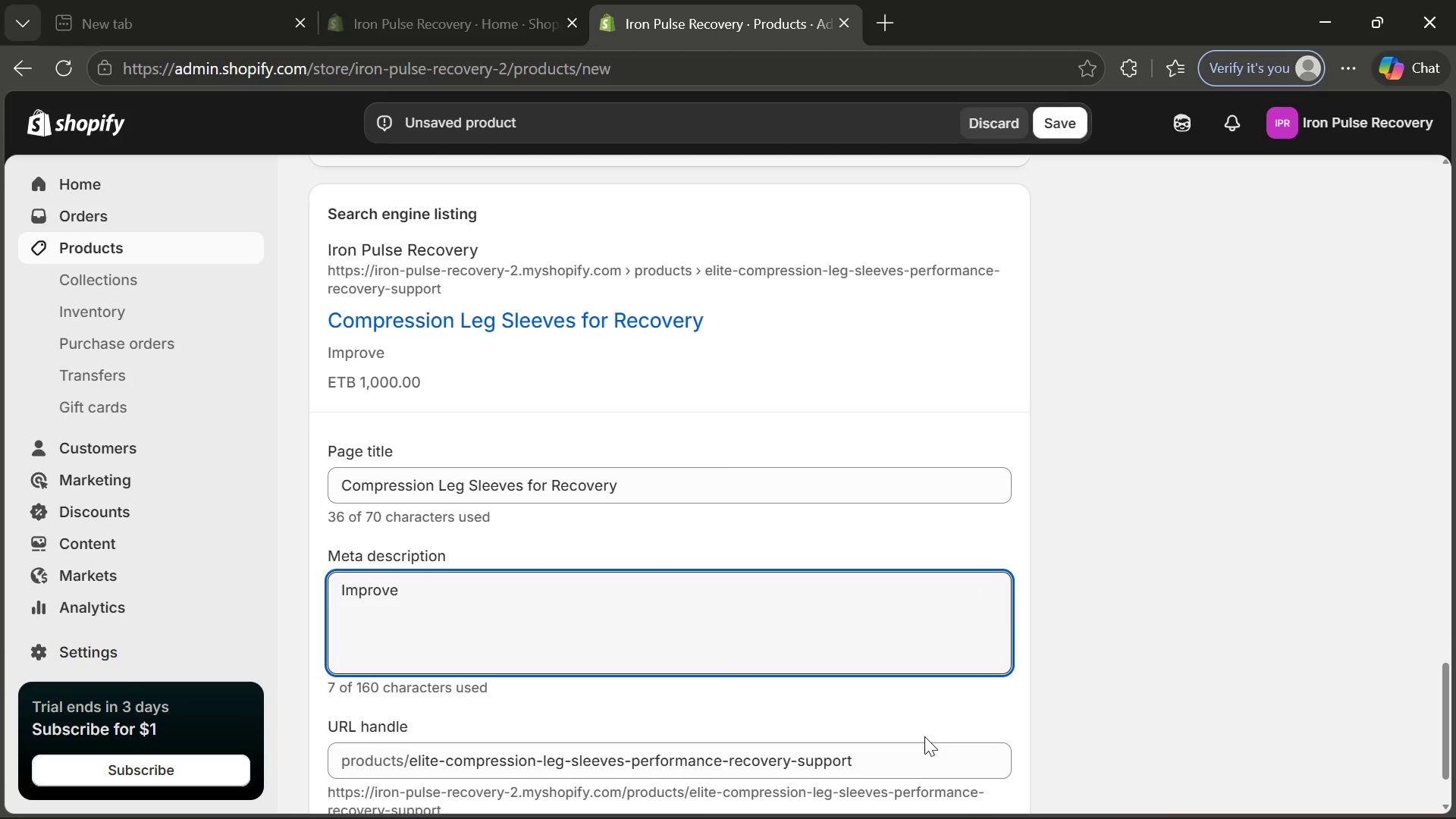 
hold_key(key=Space, duration=5.59)
 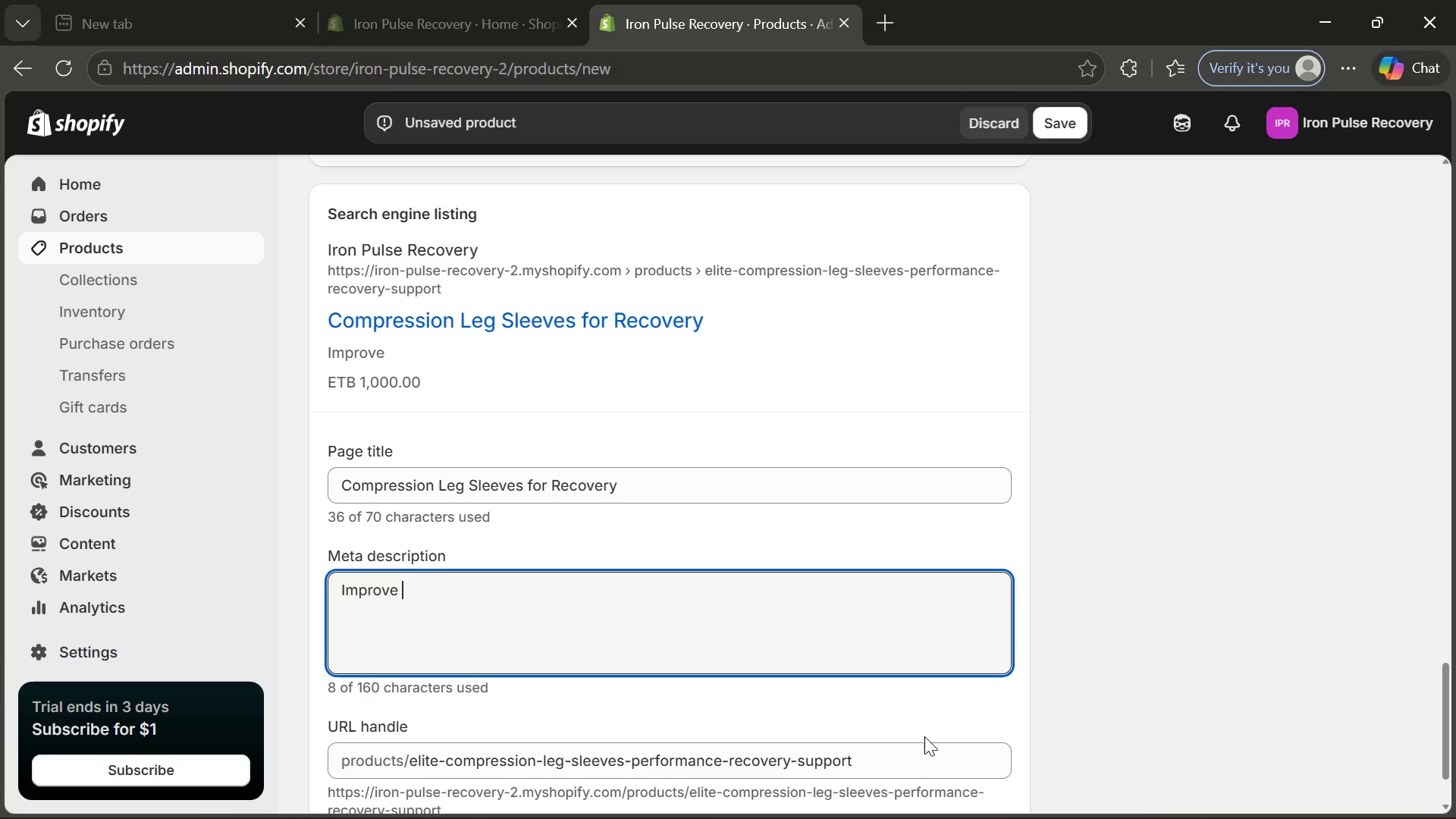 
type(crtoanqn)
key(Backspace)
key(Backspace)
type(andrede fatgue with high )
key(Backspace)
type(-performance compression leg sleeves/)
key(Backspace)
type(.)
 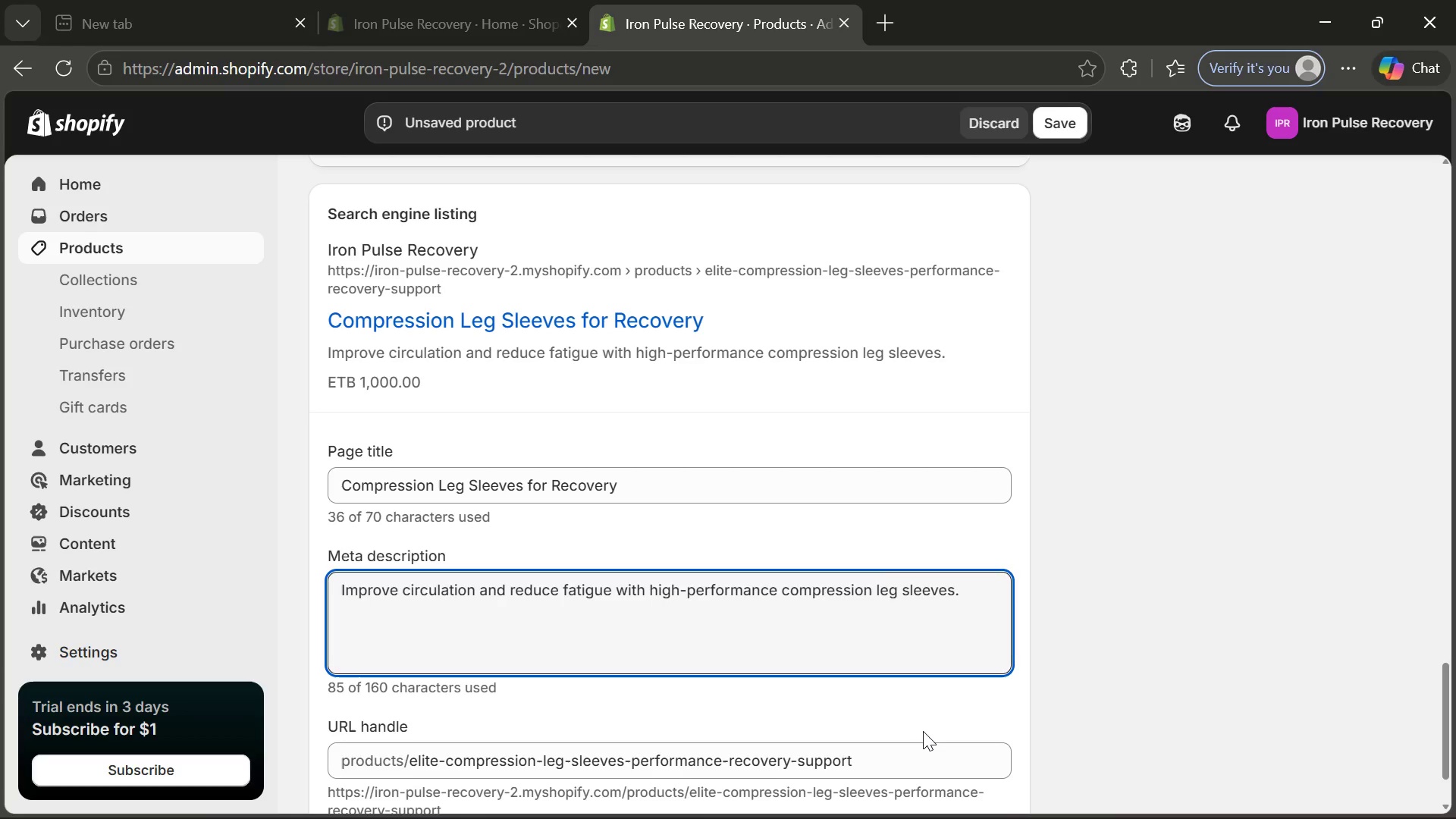 
left_click_drag(start_coordinate=[863, 647], to_coordinate=[627, 648])
 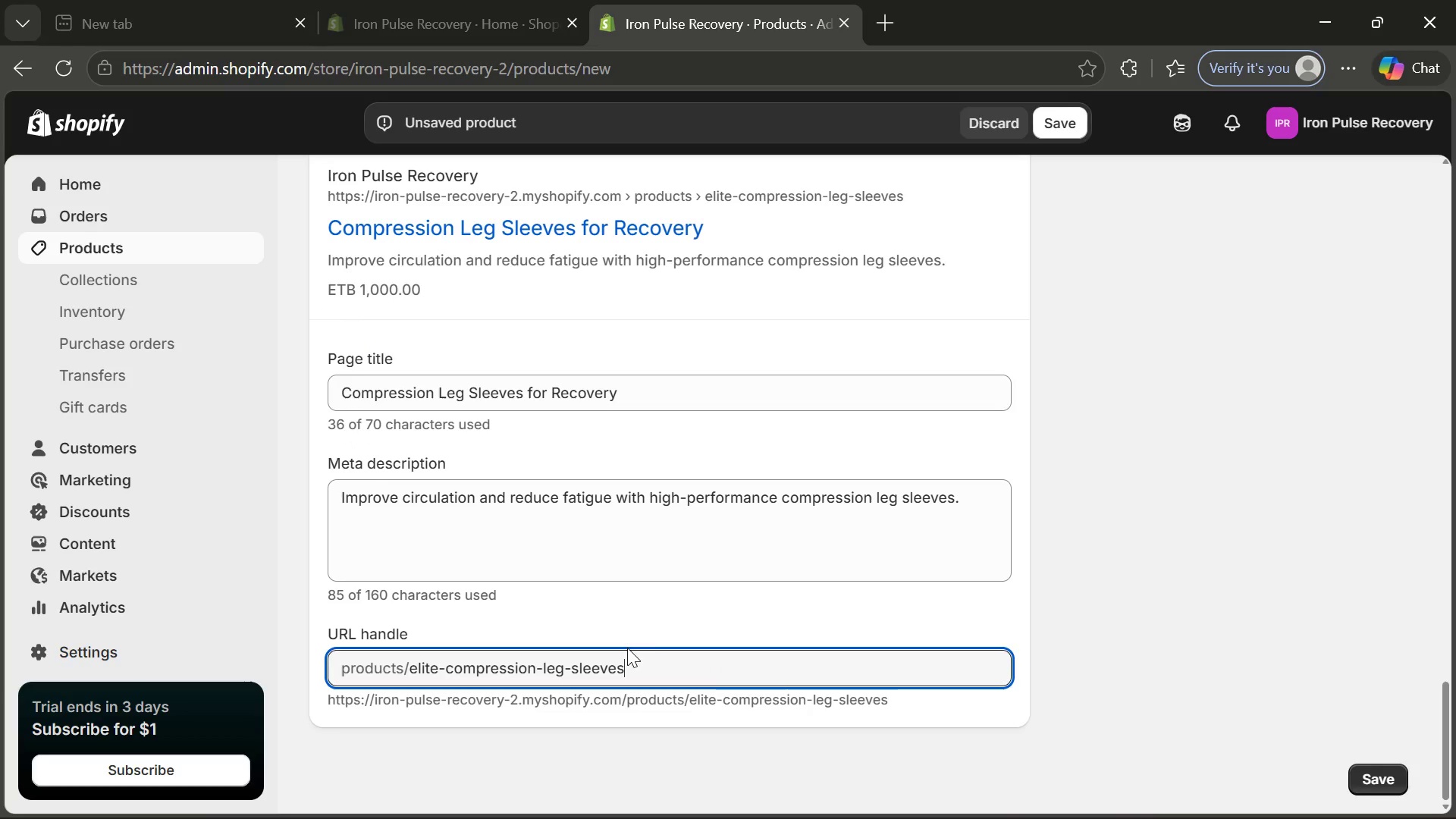 
key(Backspace)
 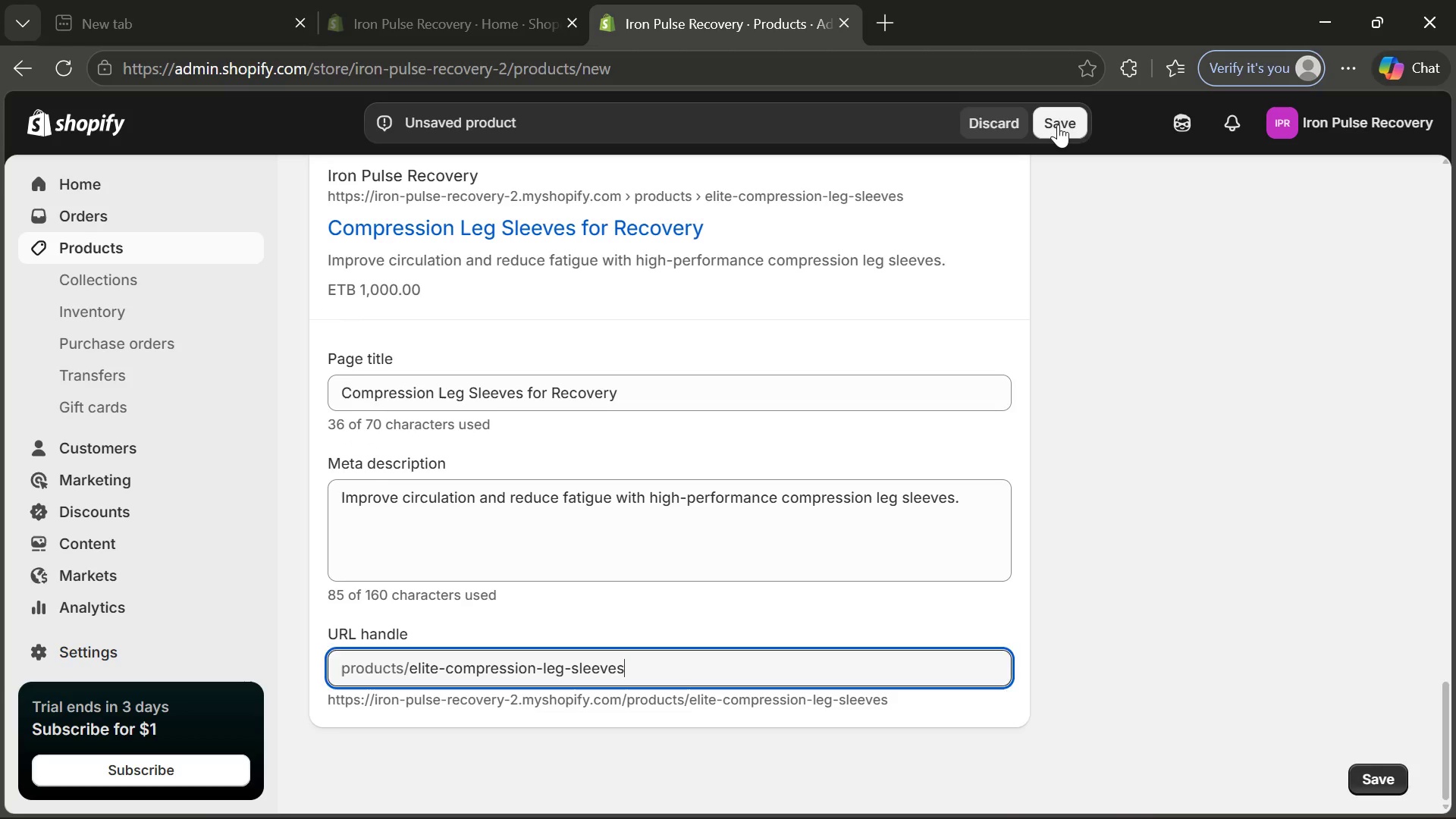 
left_click([1058, 124])
 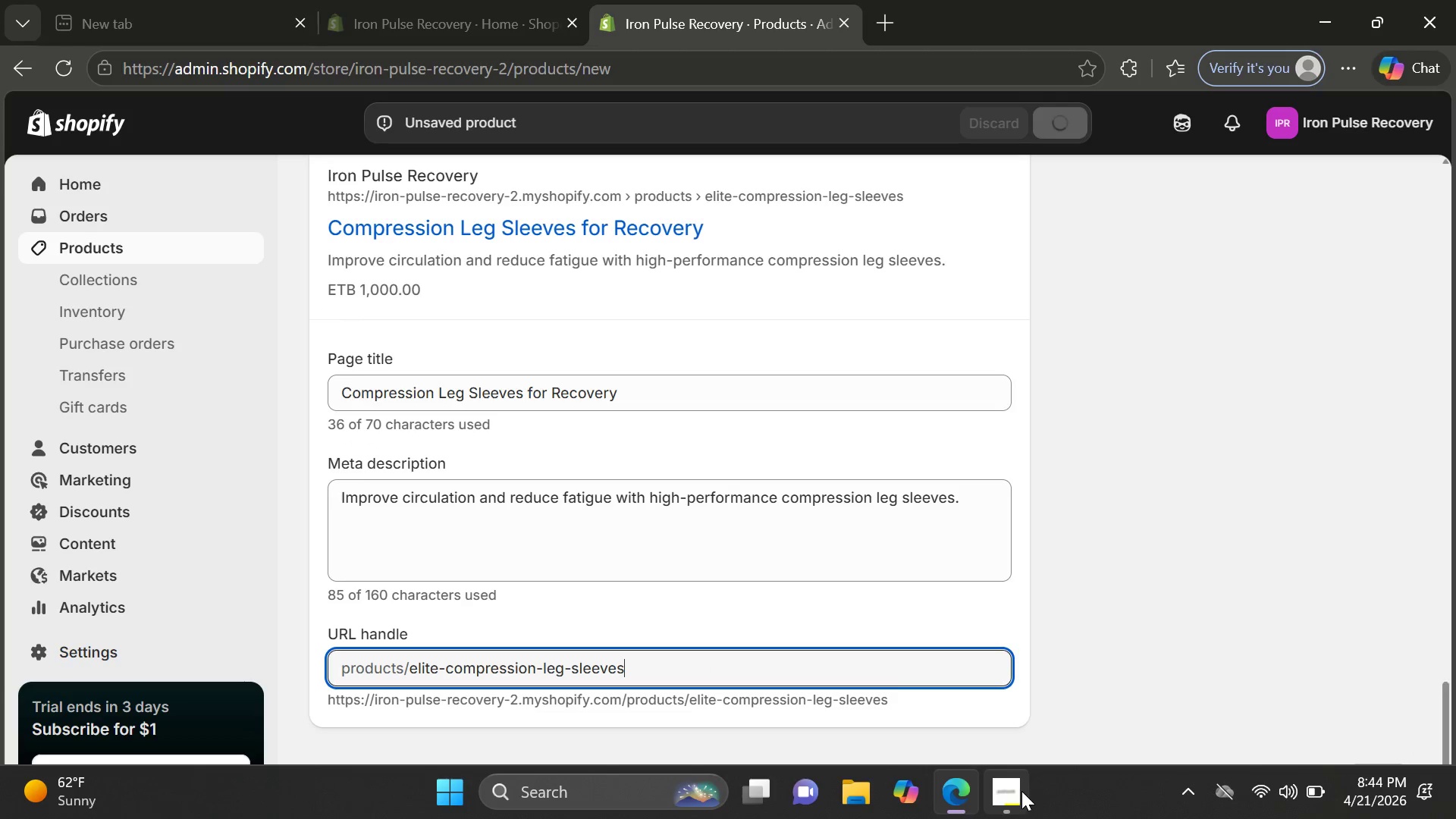 
left_click([1021, 791])
 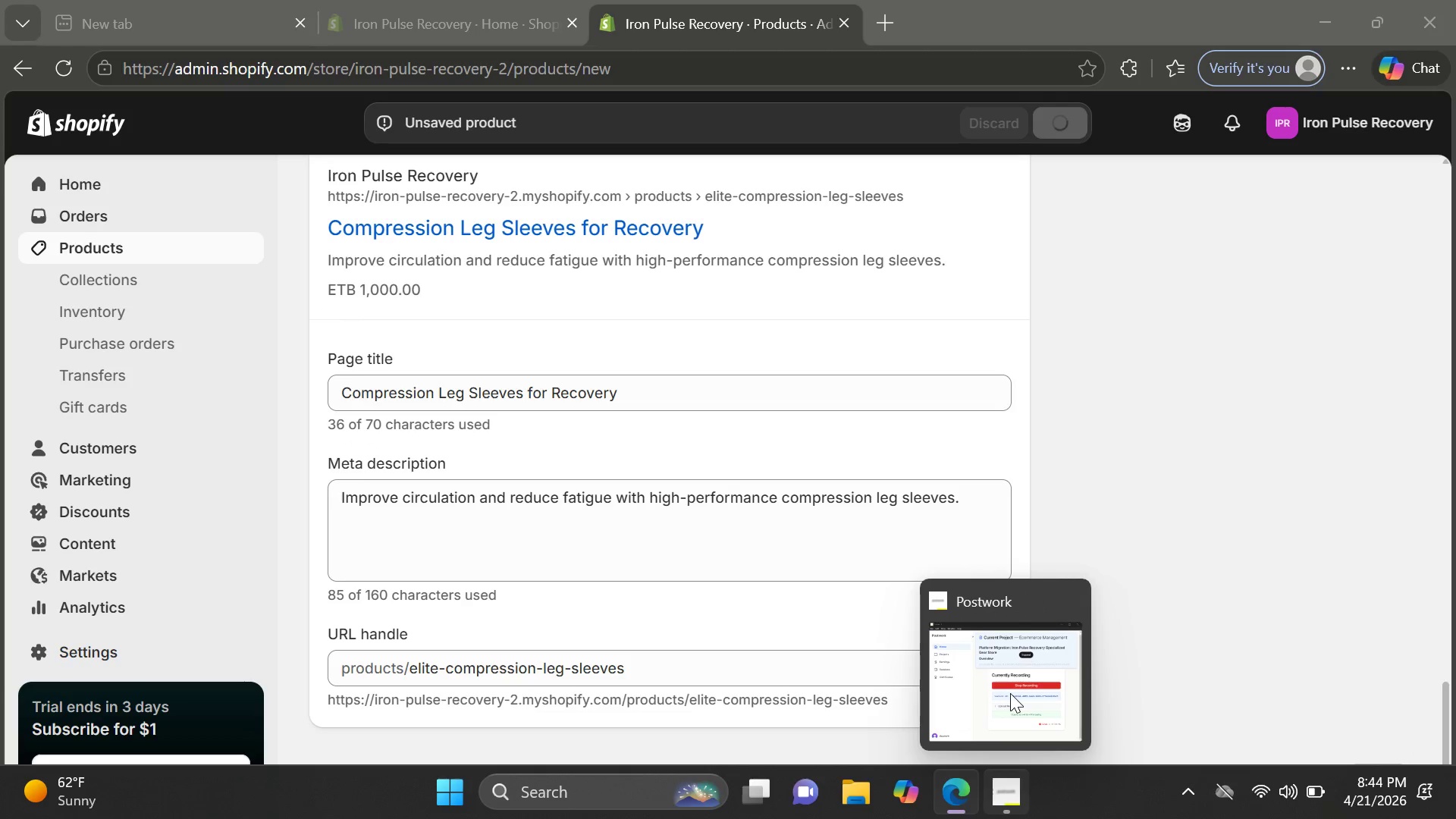 
left_click([1010, 693])
 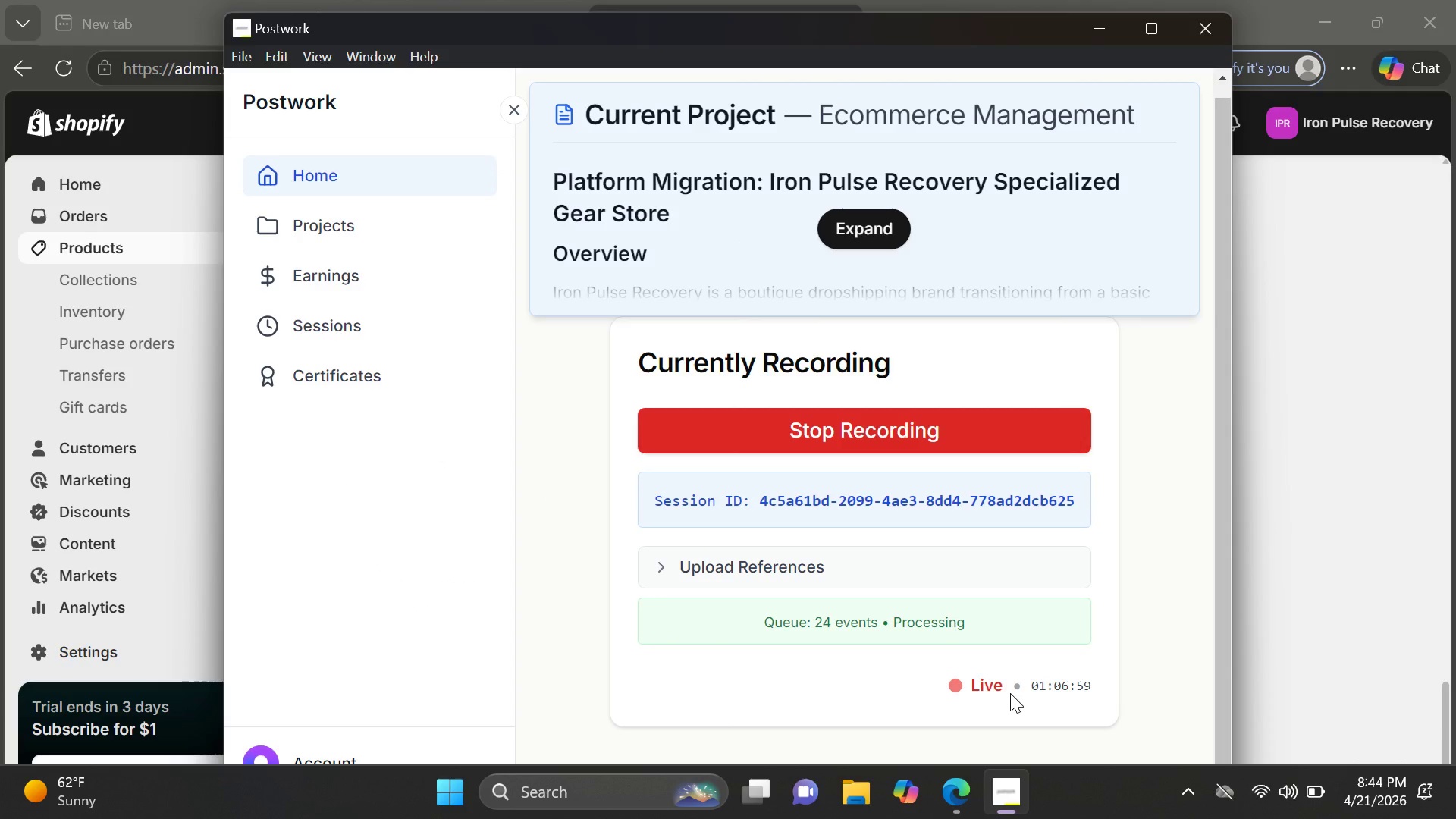 
wait(9.02)
 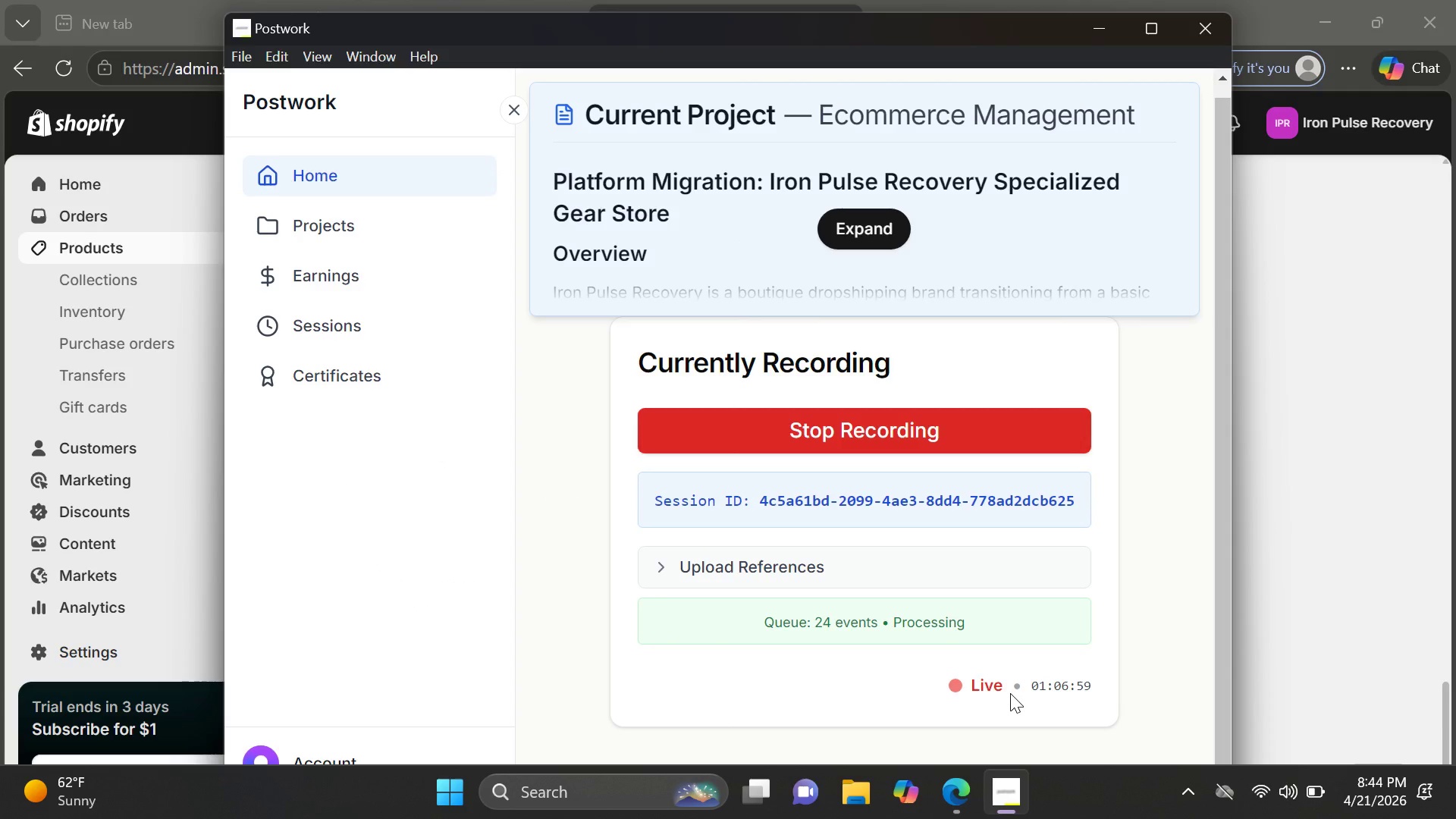 
left_click_drag(start_coordinate=[1010, 692], to_coordinate=[0, 818])